 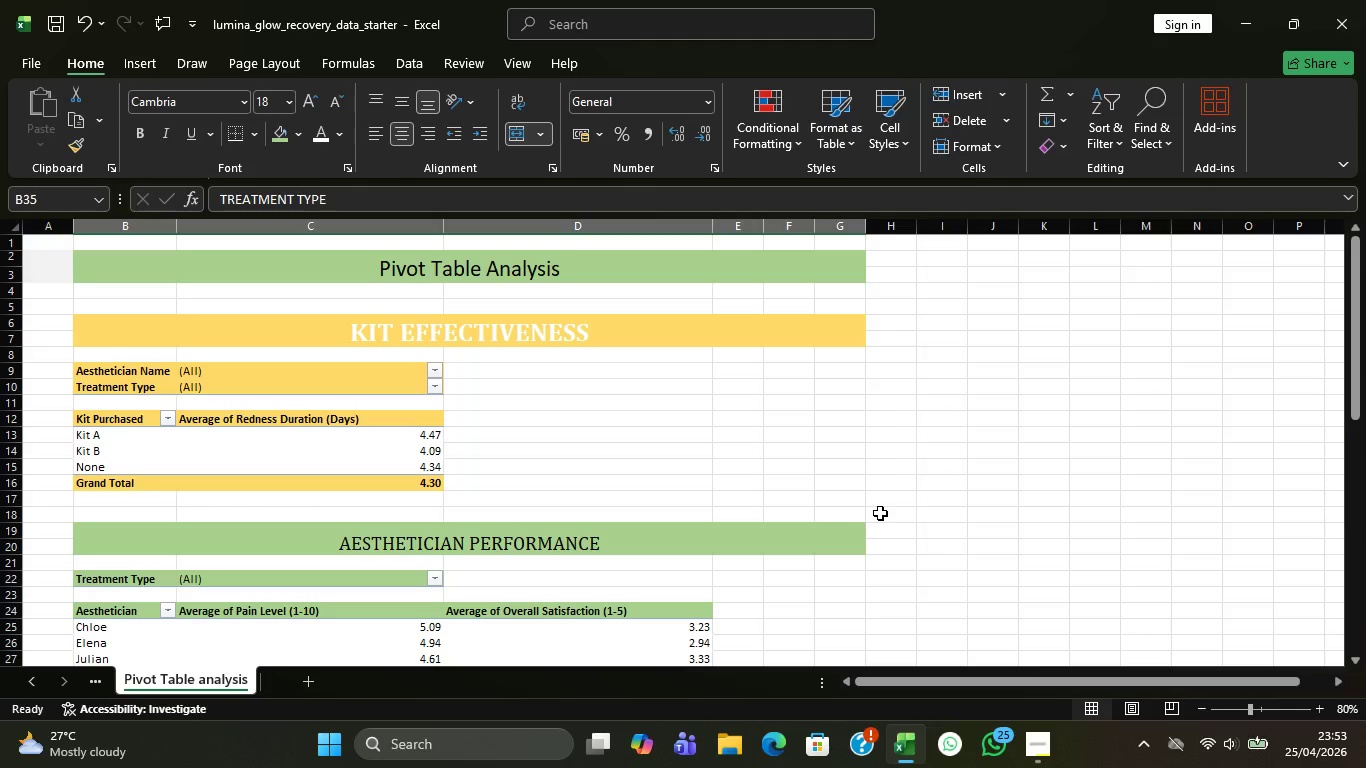 
scroll: coordinate [746, 512], scroll_direction: down, amount: 4.0
 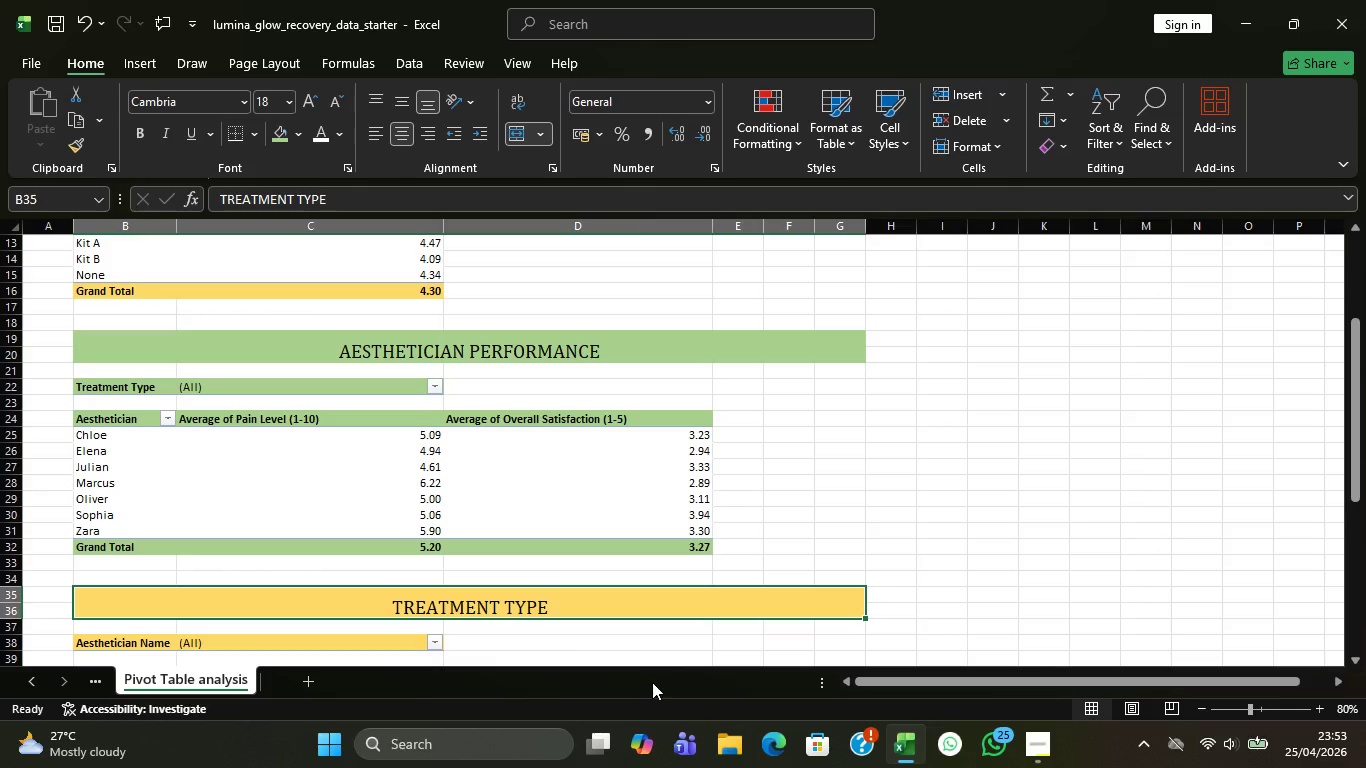 
mouse_move([641, 738])
 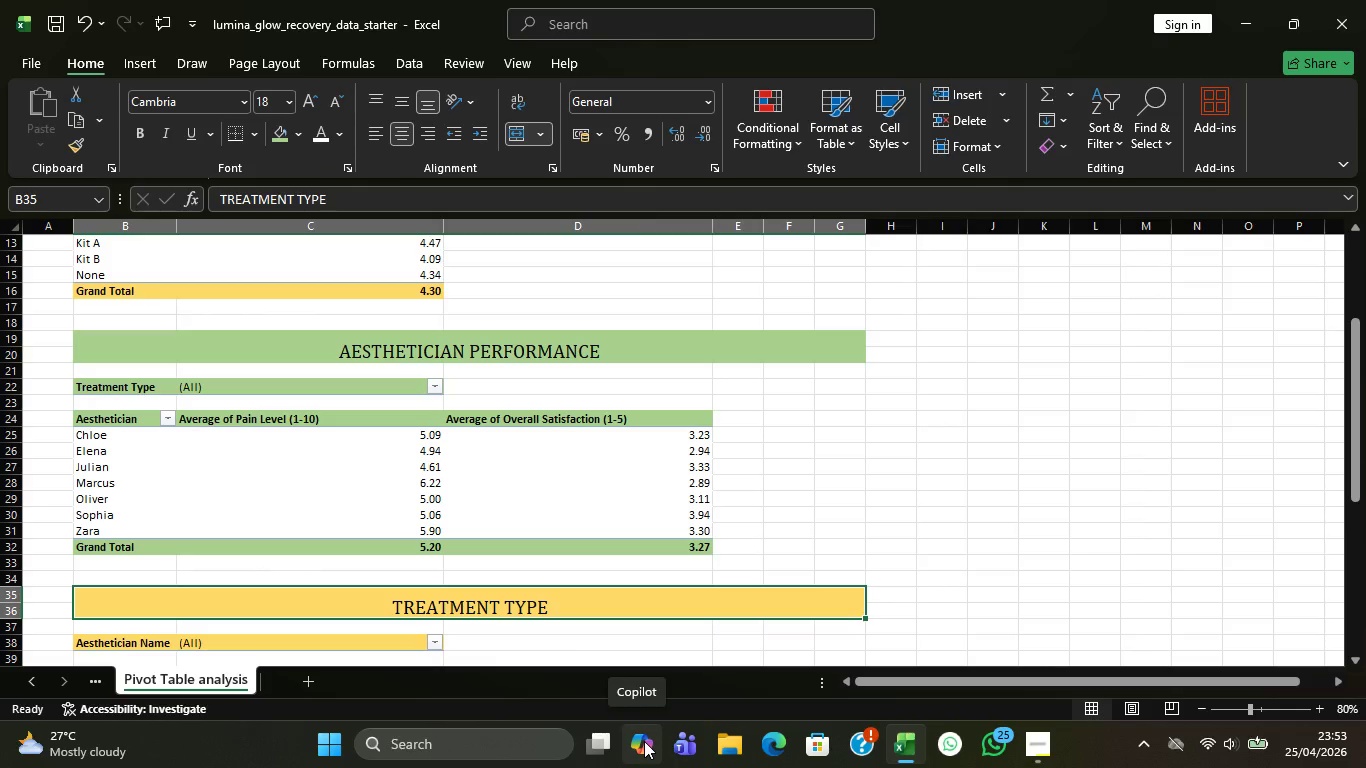 
scroll: coordinate [692, 668], scroll_direction: down, amount: 1.0
 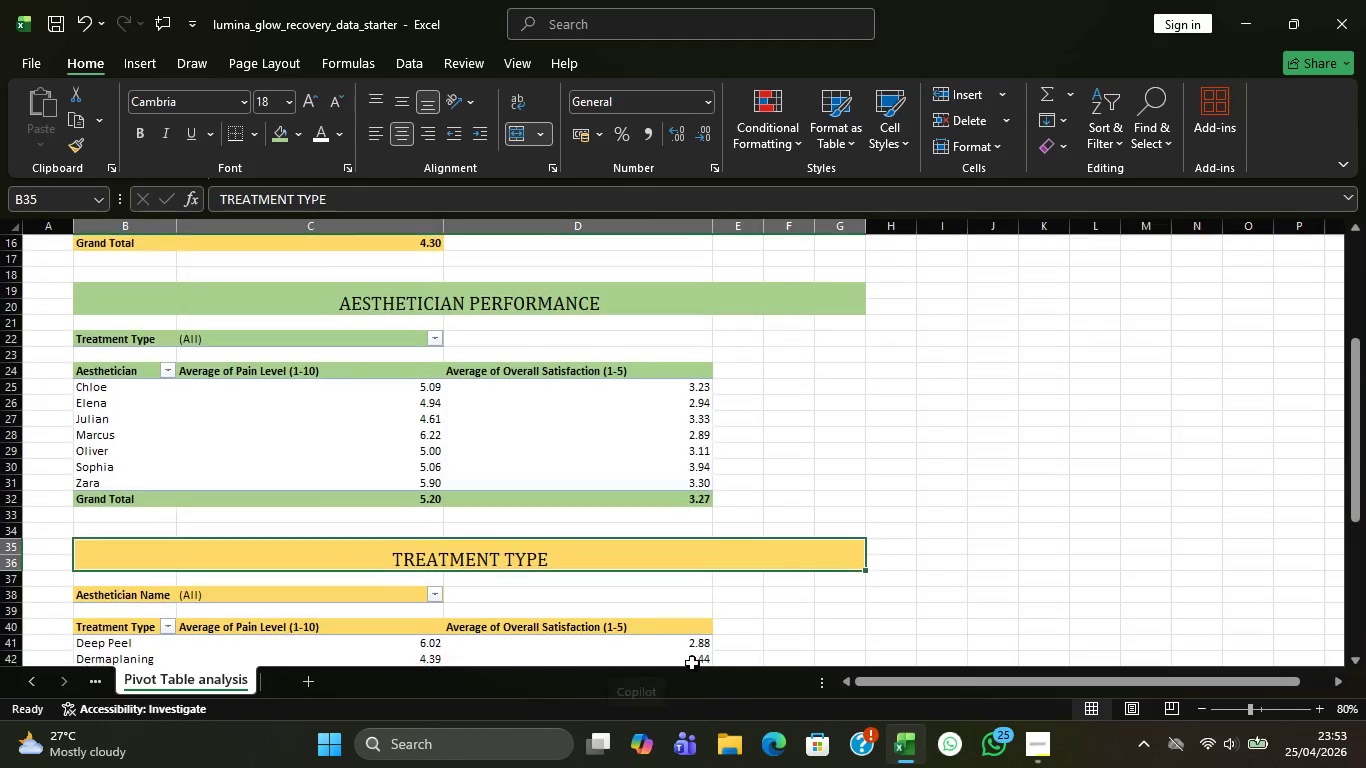 
mouse_move([695, 636])
 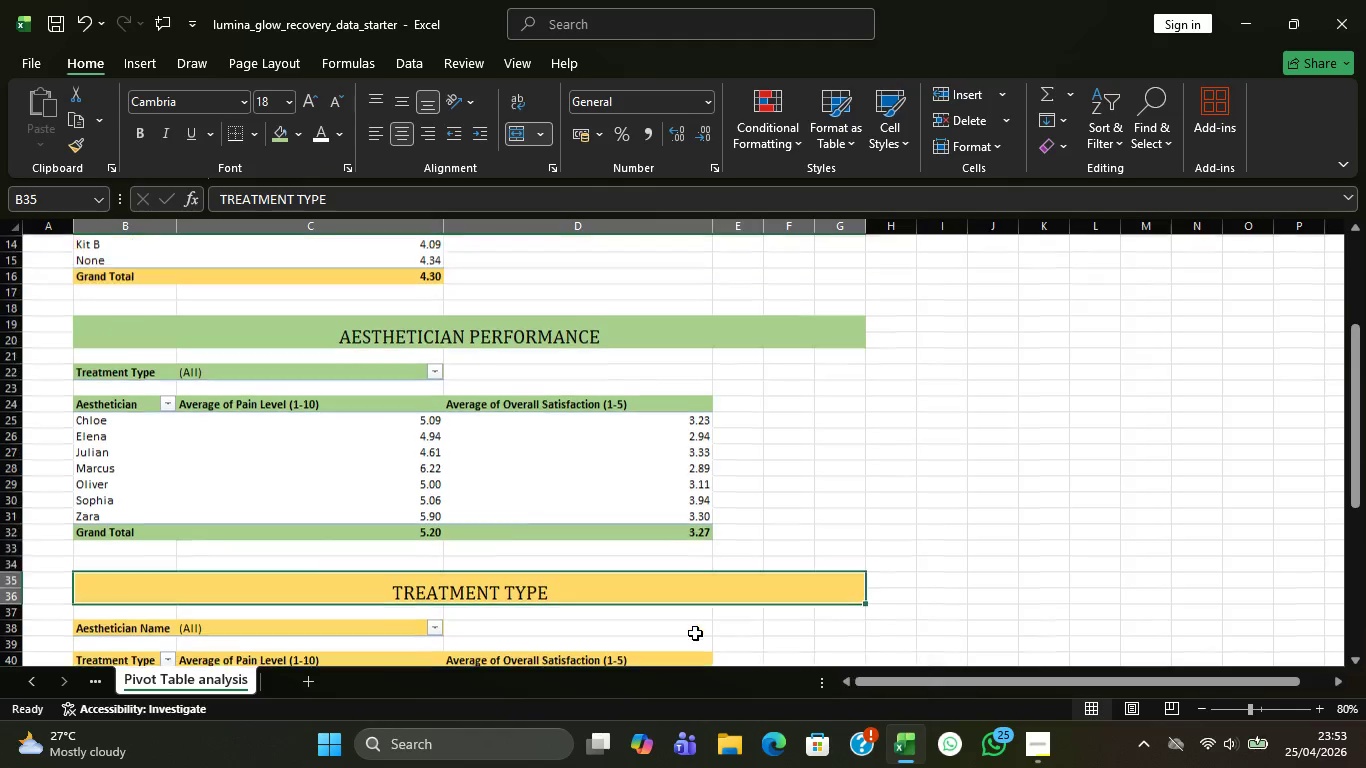 
scroll: coordinate [695, 633], scroll_direction: none, amount: 0.0
 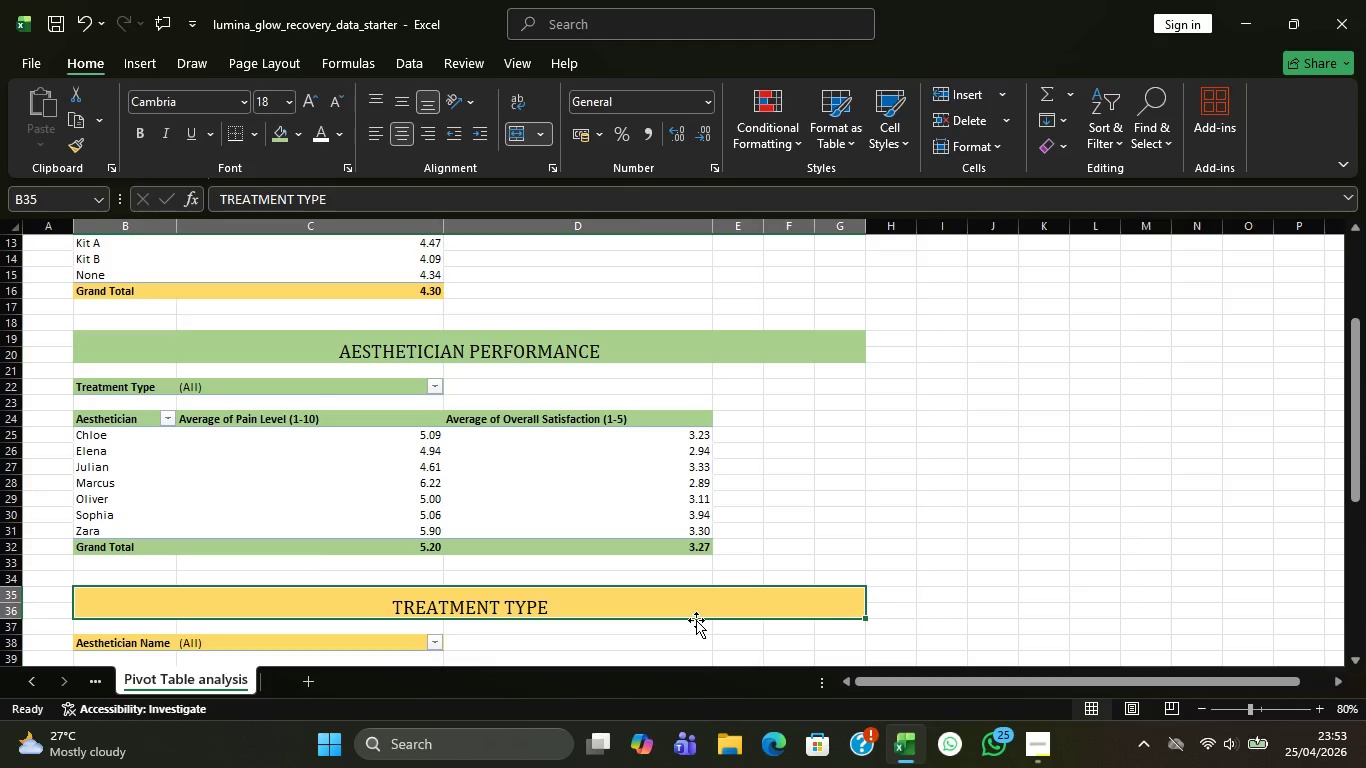 
scroll: coordinate [683, 622], scroll_direction: down, amount: 3.0
 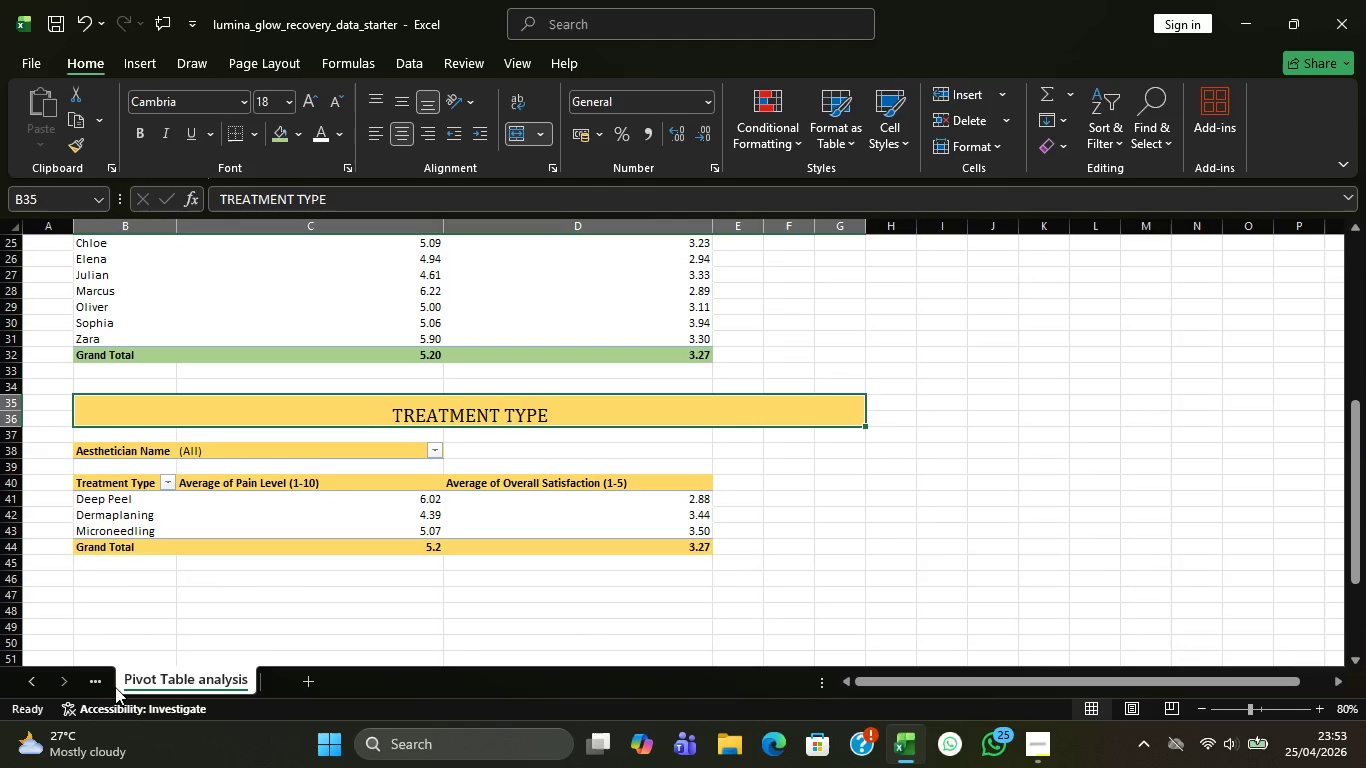 
left_click([103, 685])
 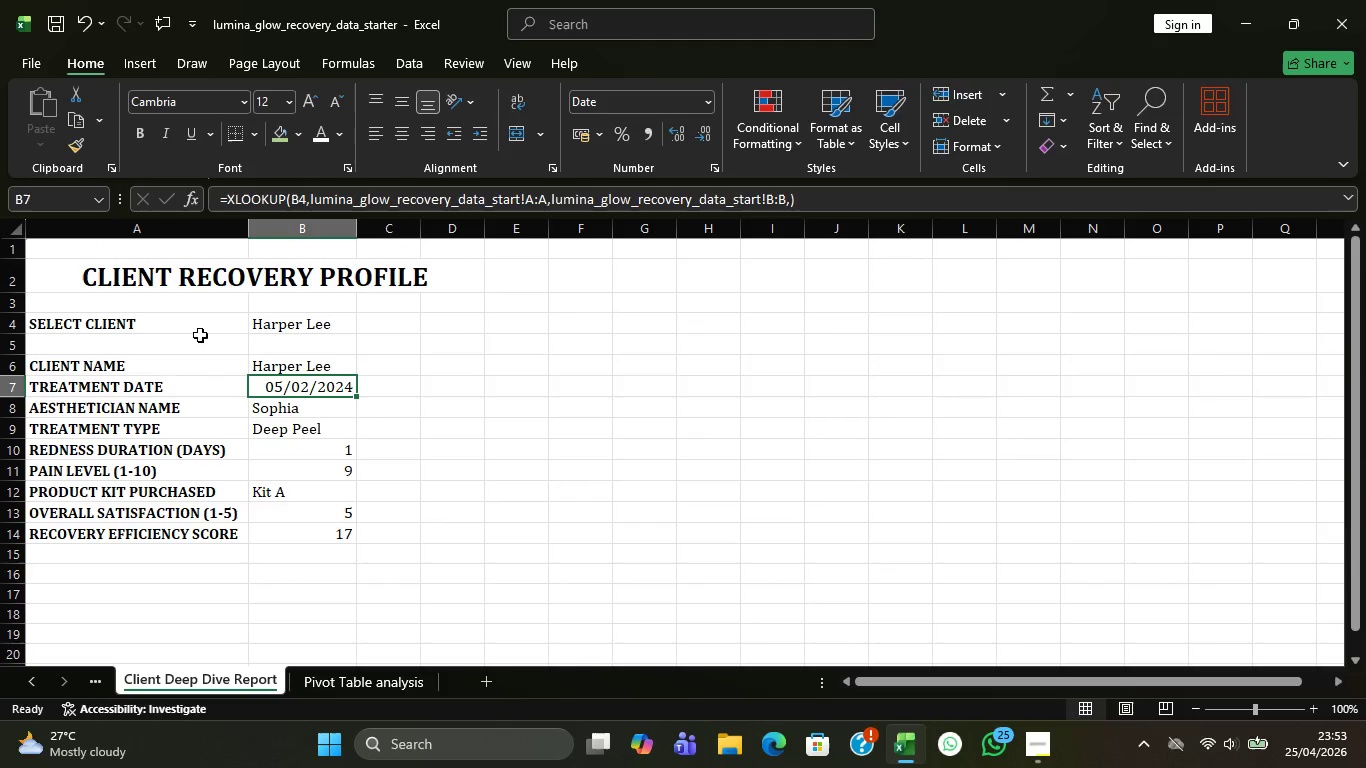 
left_click([80, 281])
 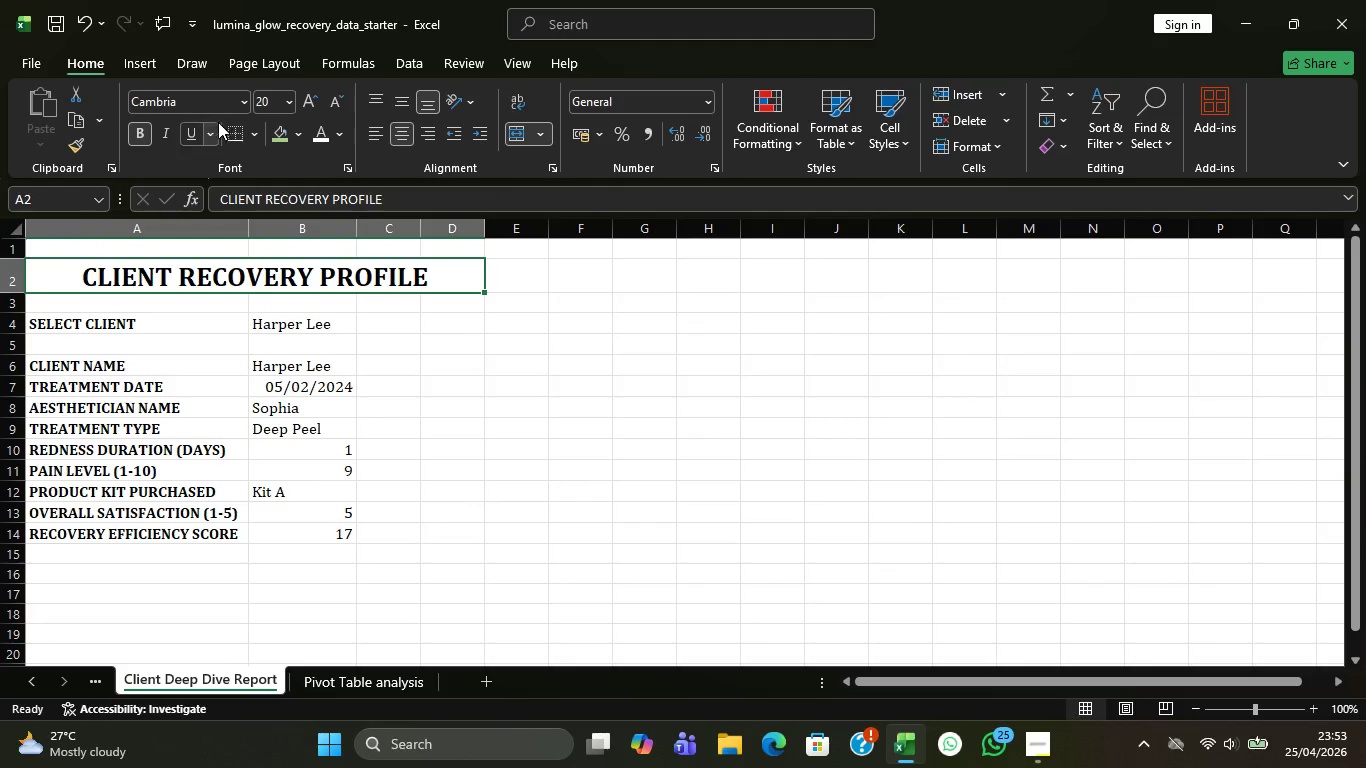 
left_click([277, 134])
 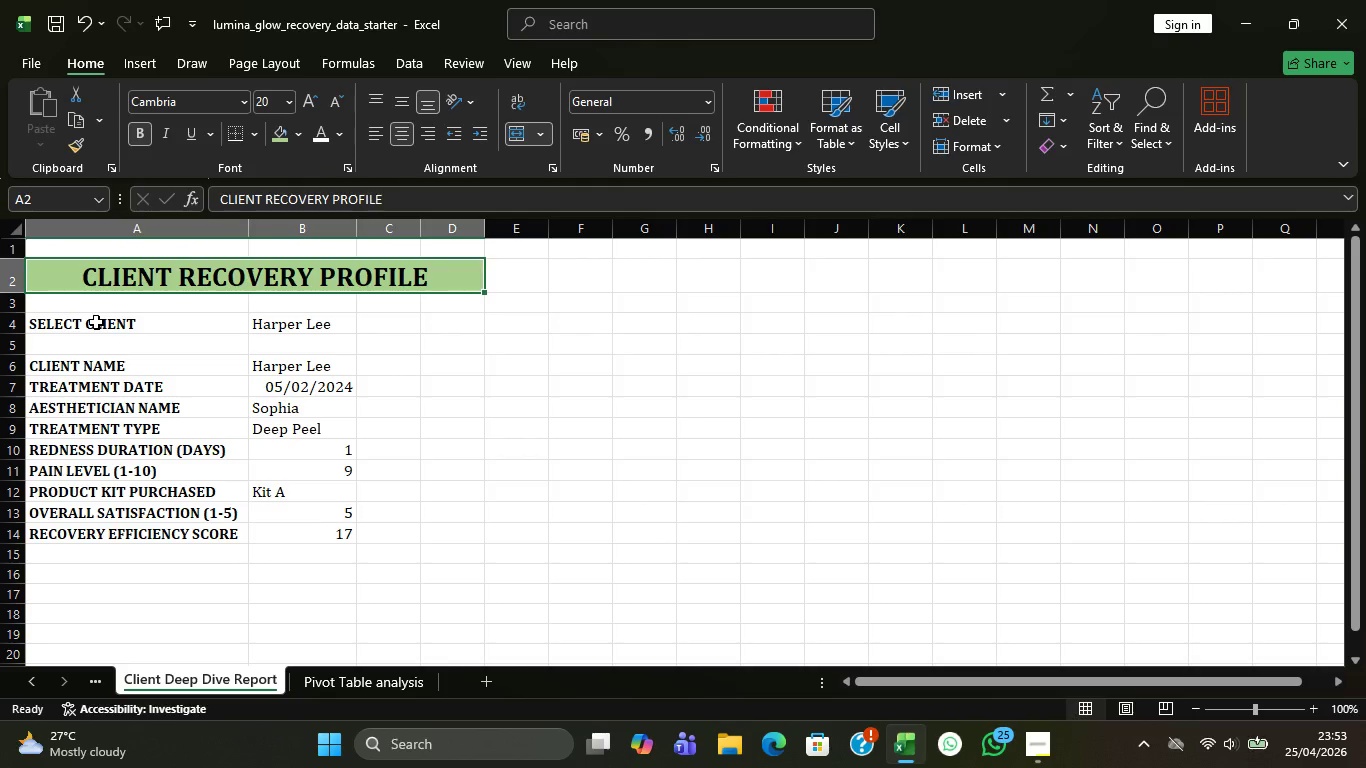 
left_click_drag(start_coordinate=[99, 371], to_coordinate=[113, 528])
 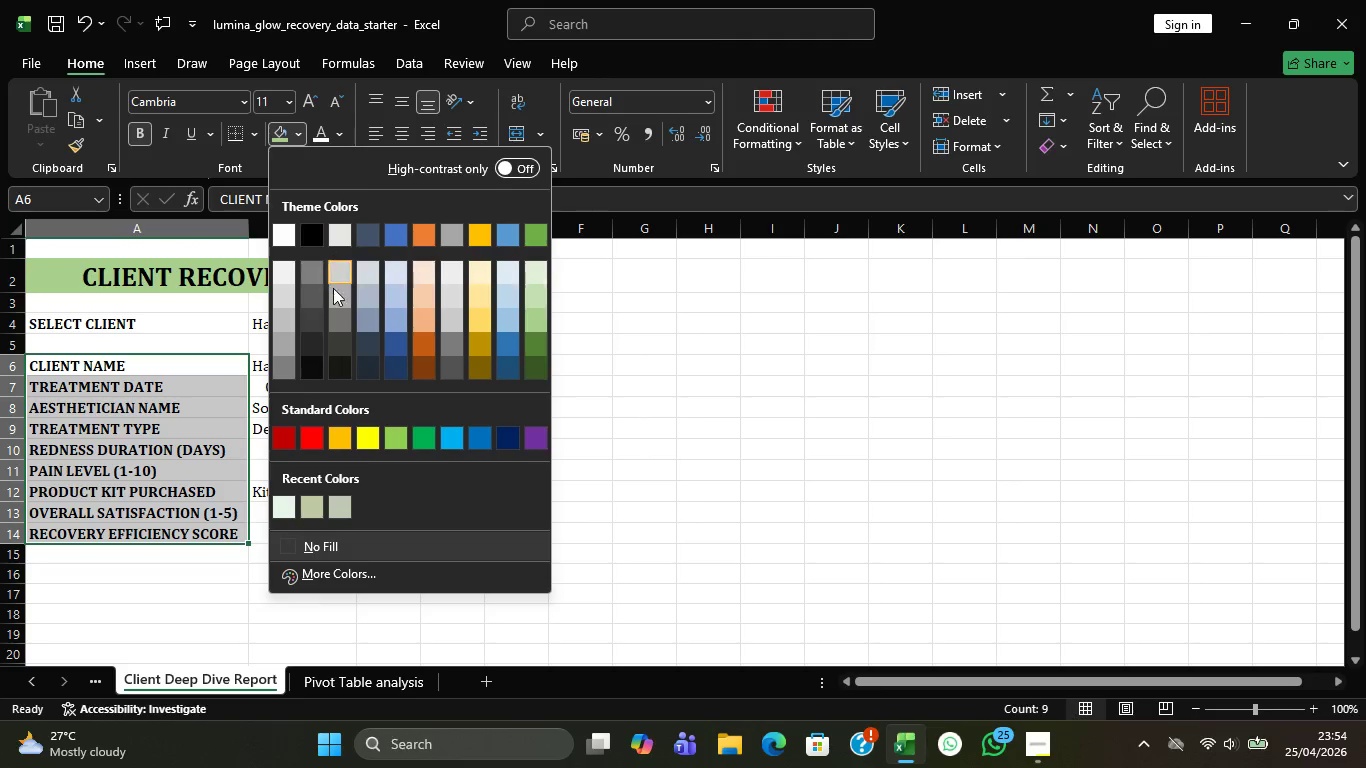 
mouse_move([475, 315])
 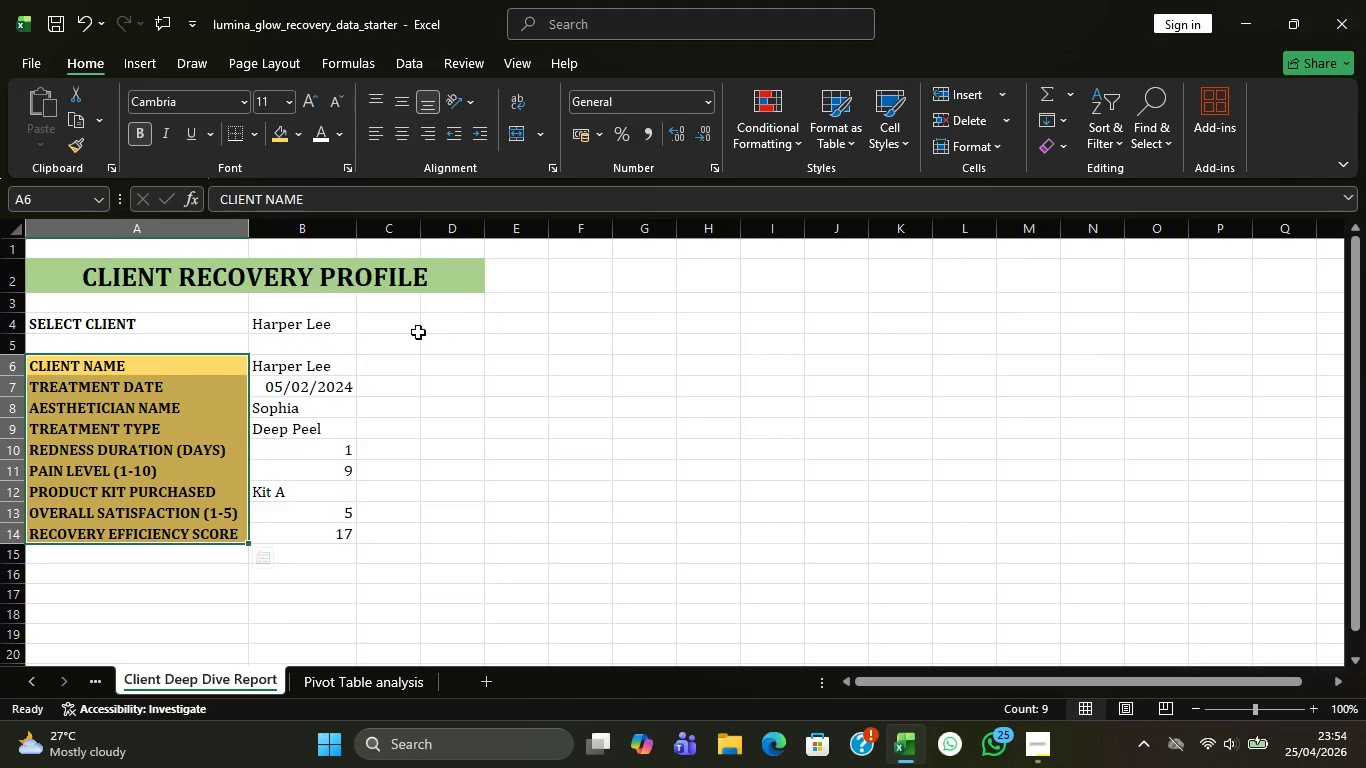 
left_click([392, 378])
 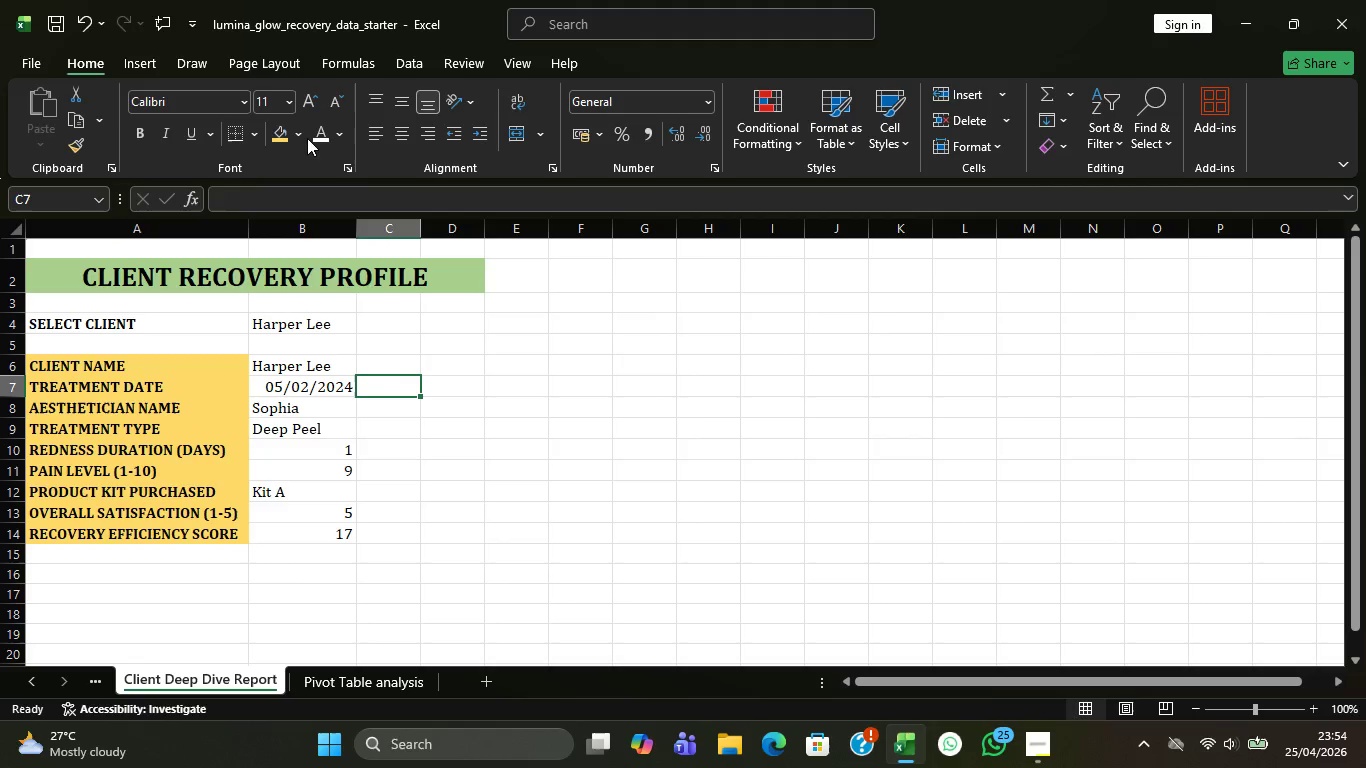 
left_click([304, 138])
 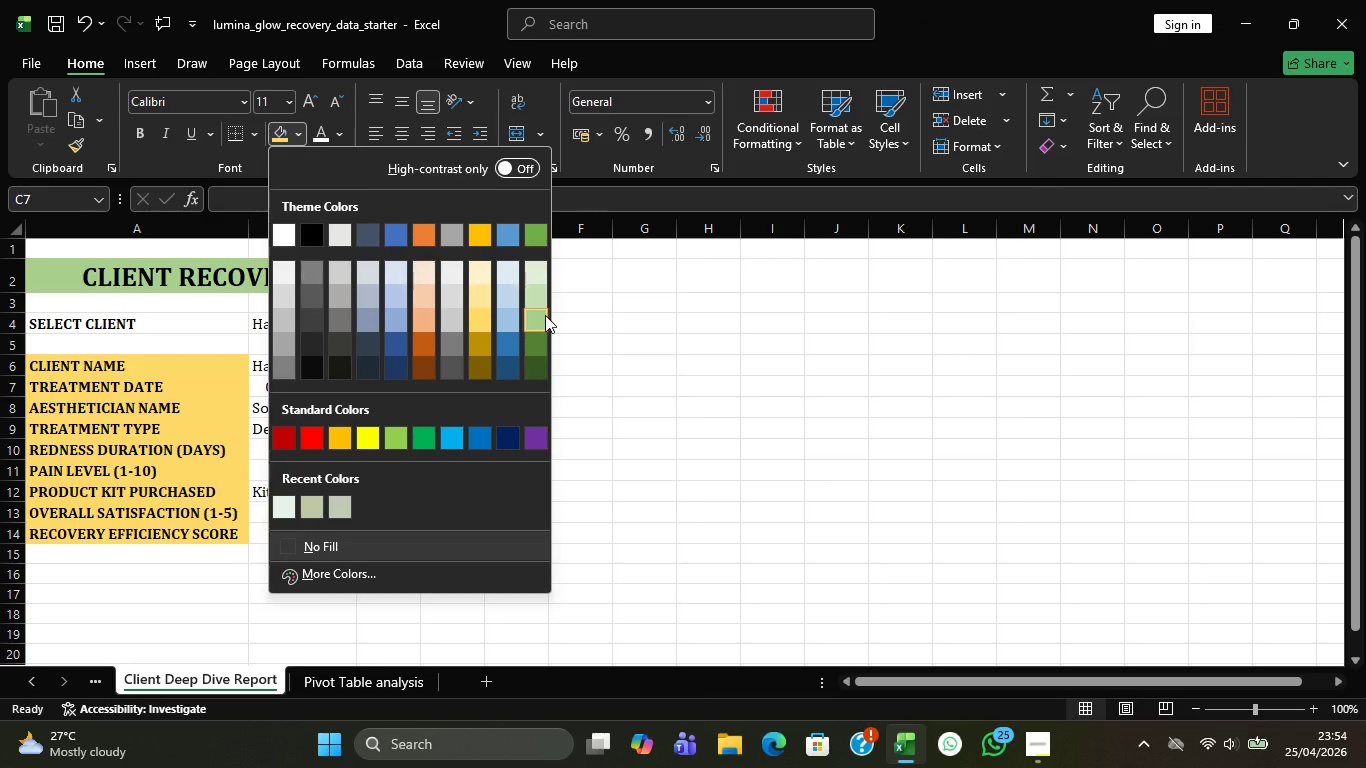 
left_click([537, 315])
 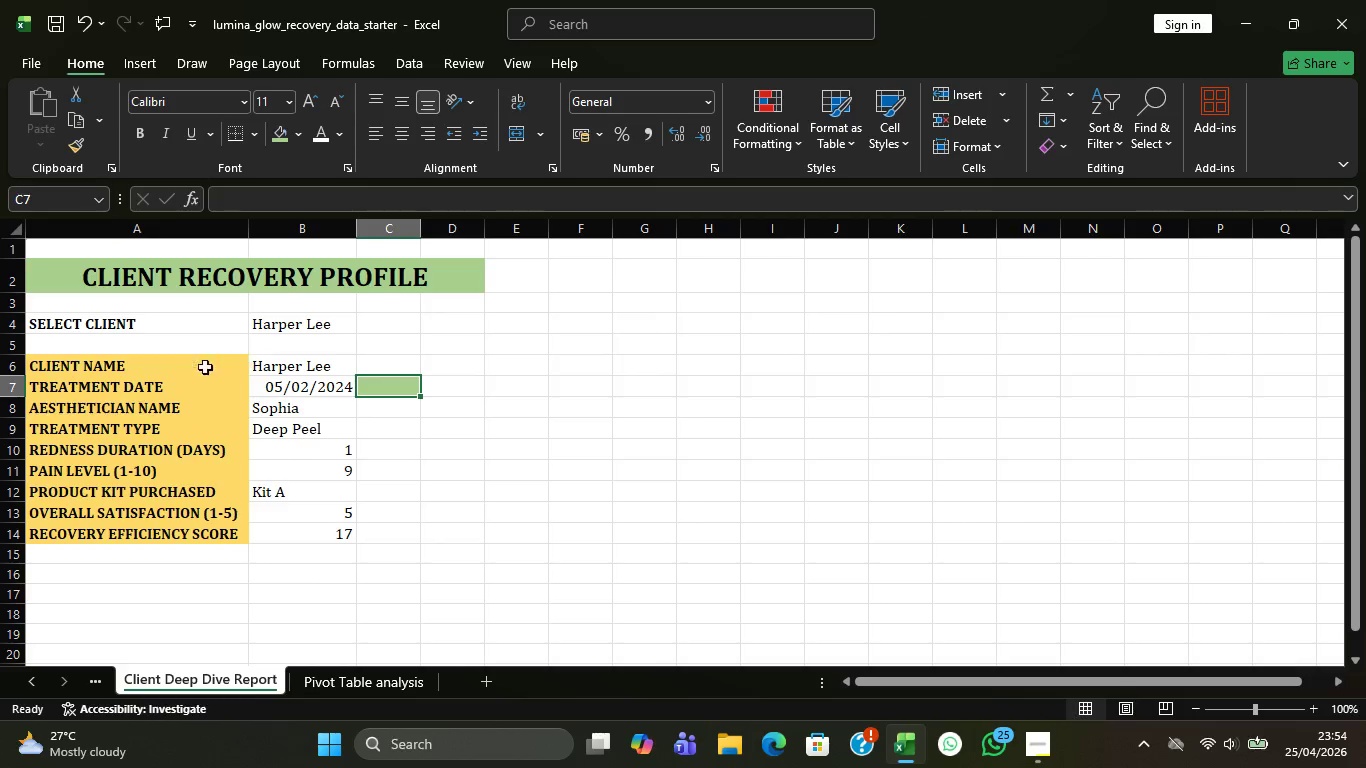 
left_click_drag(start_coordinate=[185, 371], to_coordinate=[211, 531])
 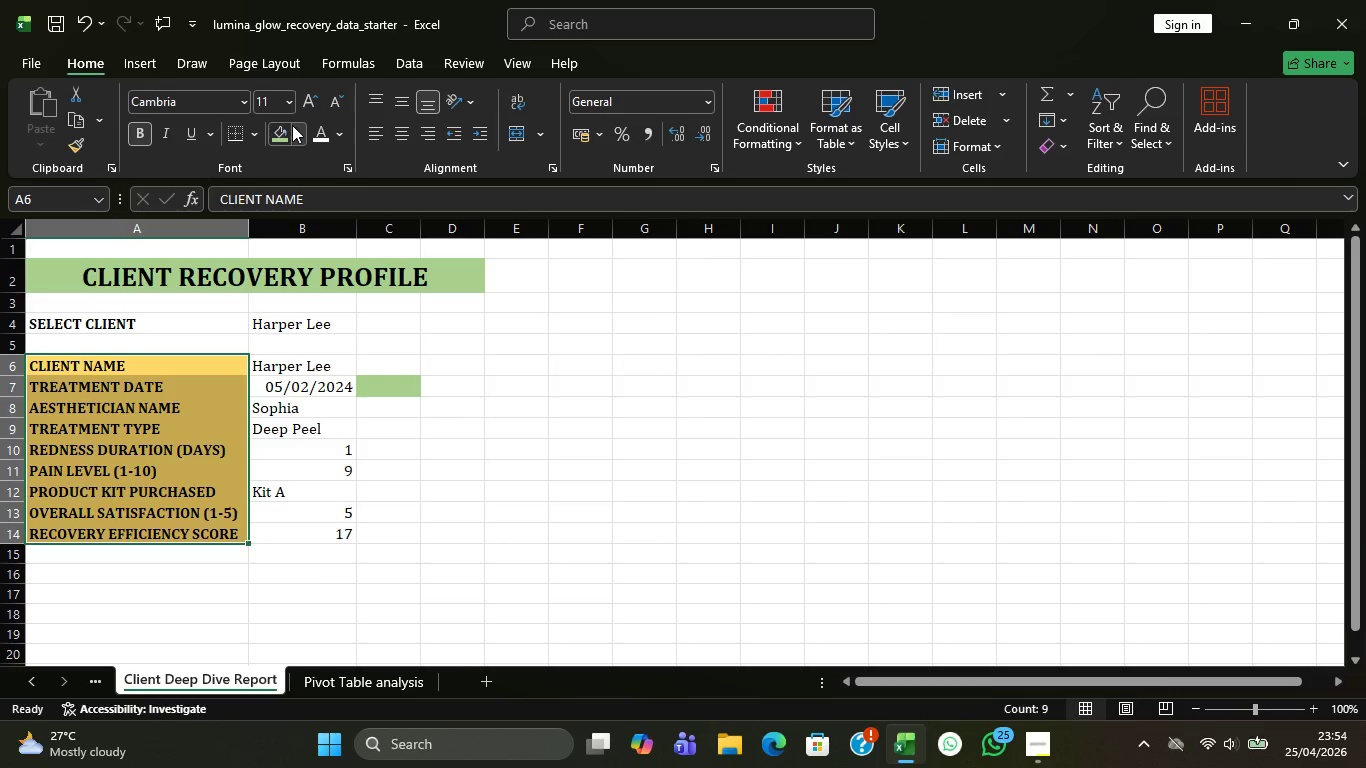 
left_click([290, 138])
 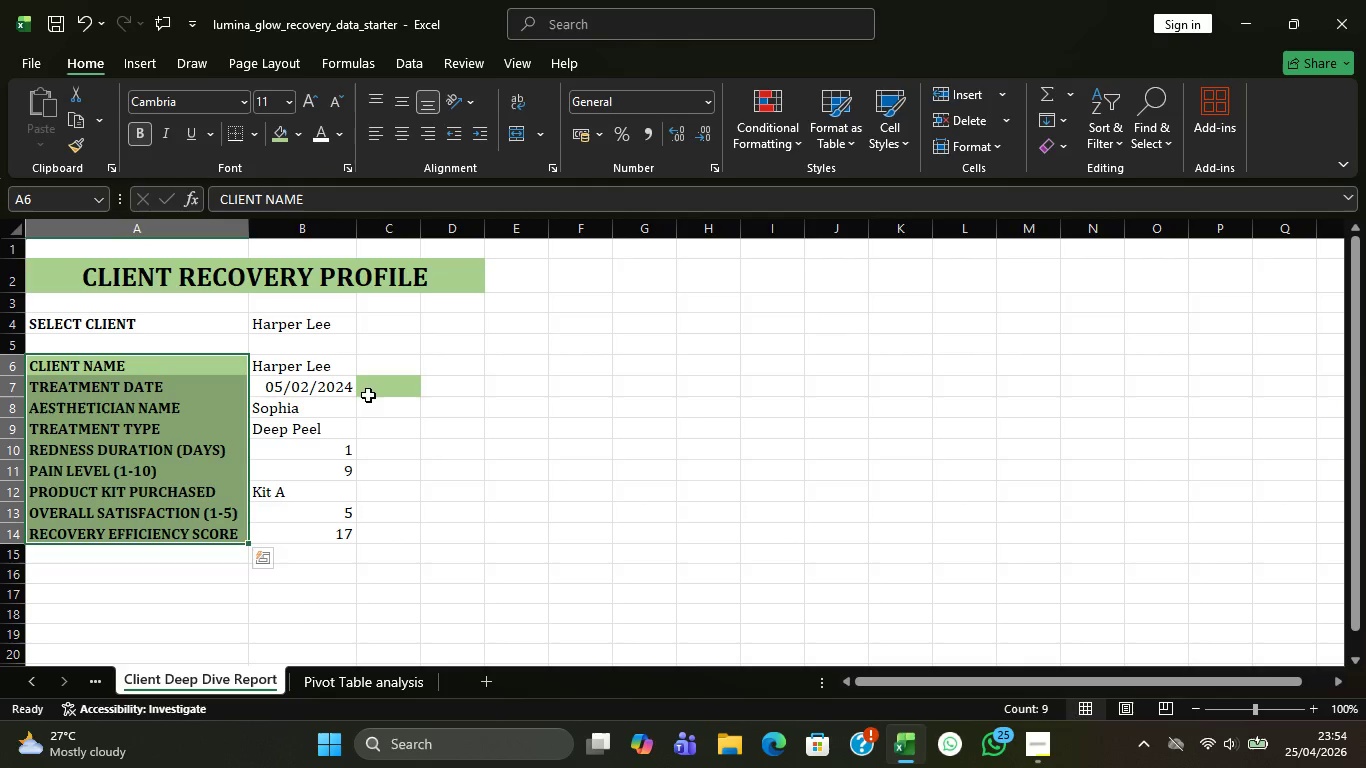 
left_click([387, 397])
 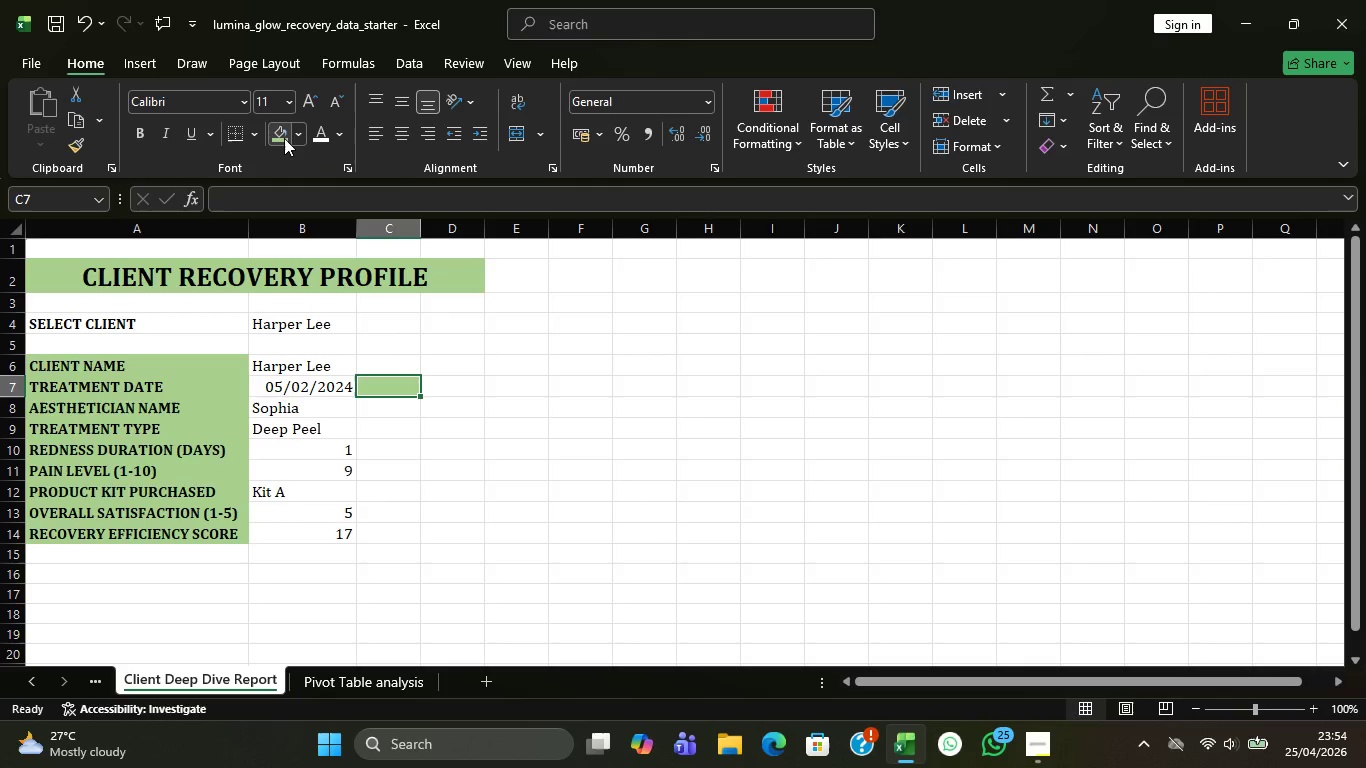 
left_click([297, 138])
 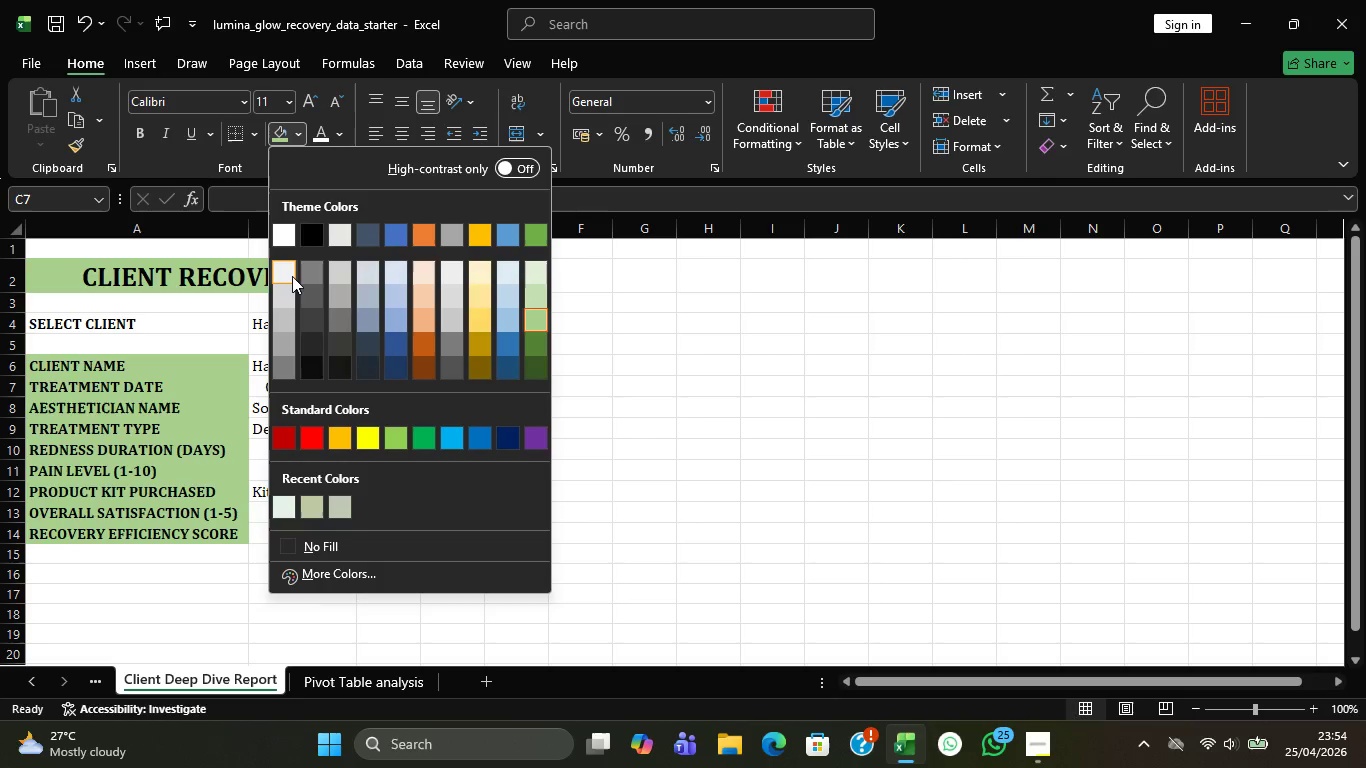 
left_click([292, 278])
 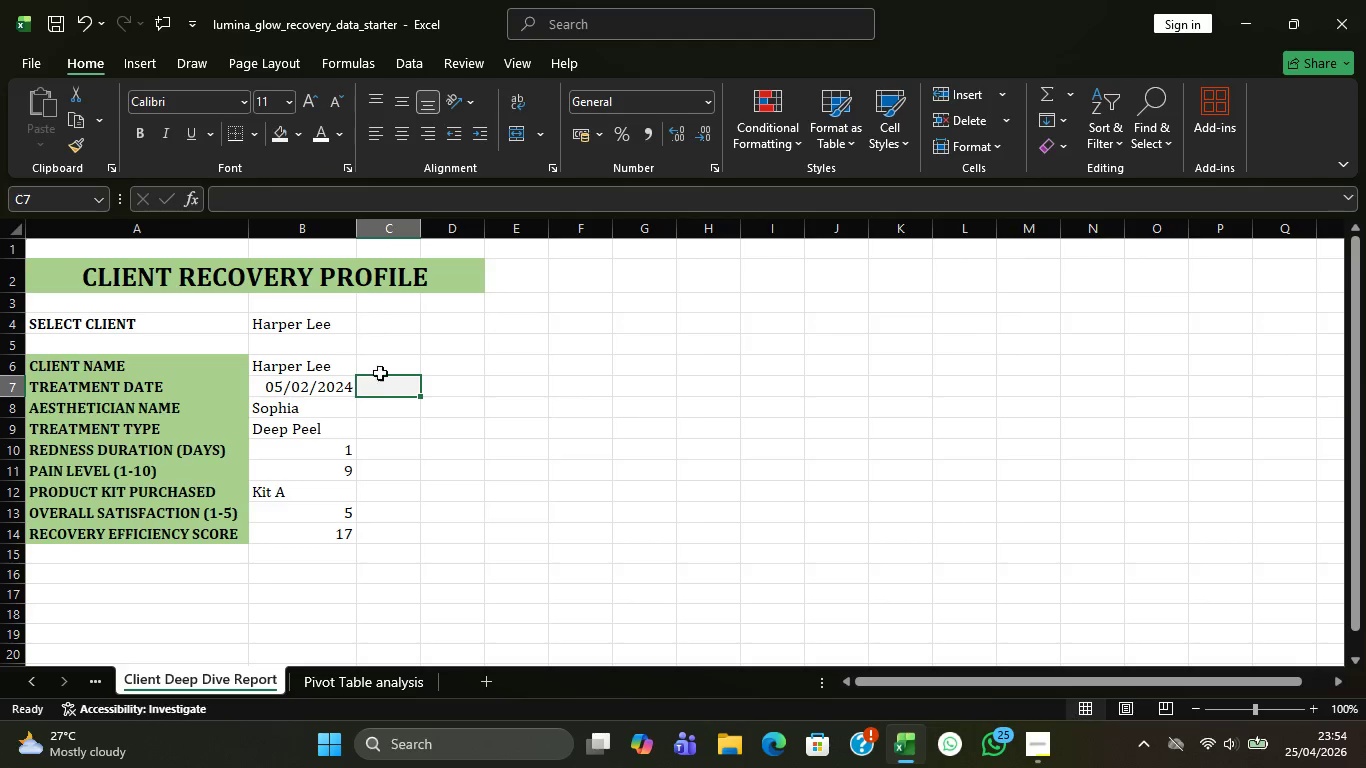 
left_click_drag(start_coordinate=[407, 451], to_coordinate=[415, 469])
 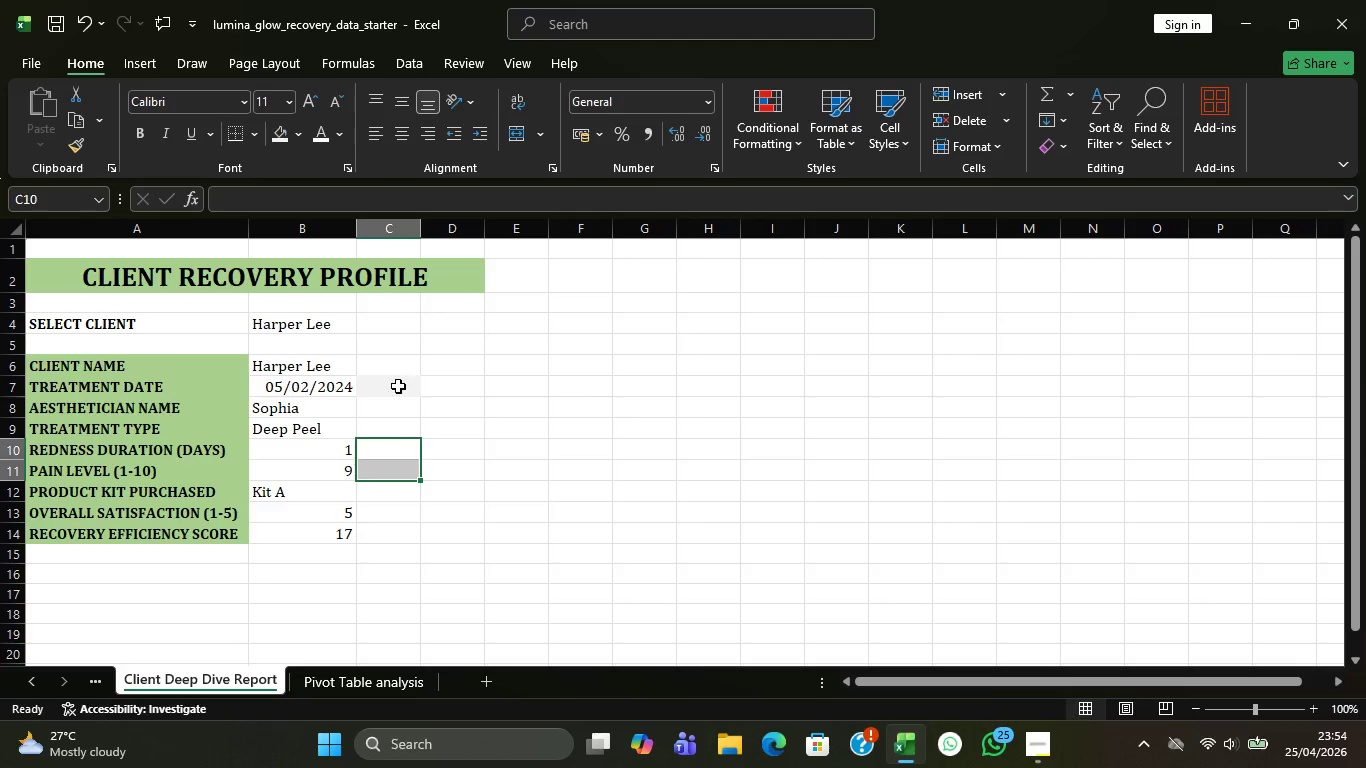 
left_click([398, 386])
 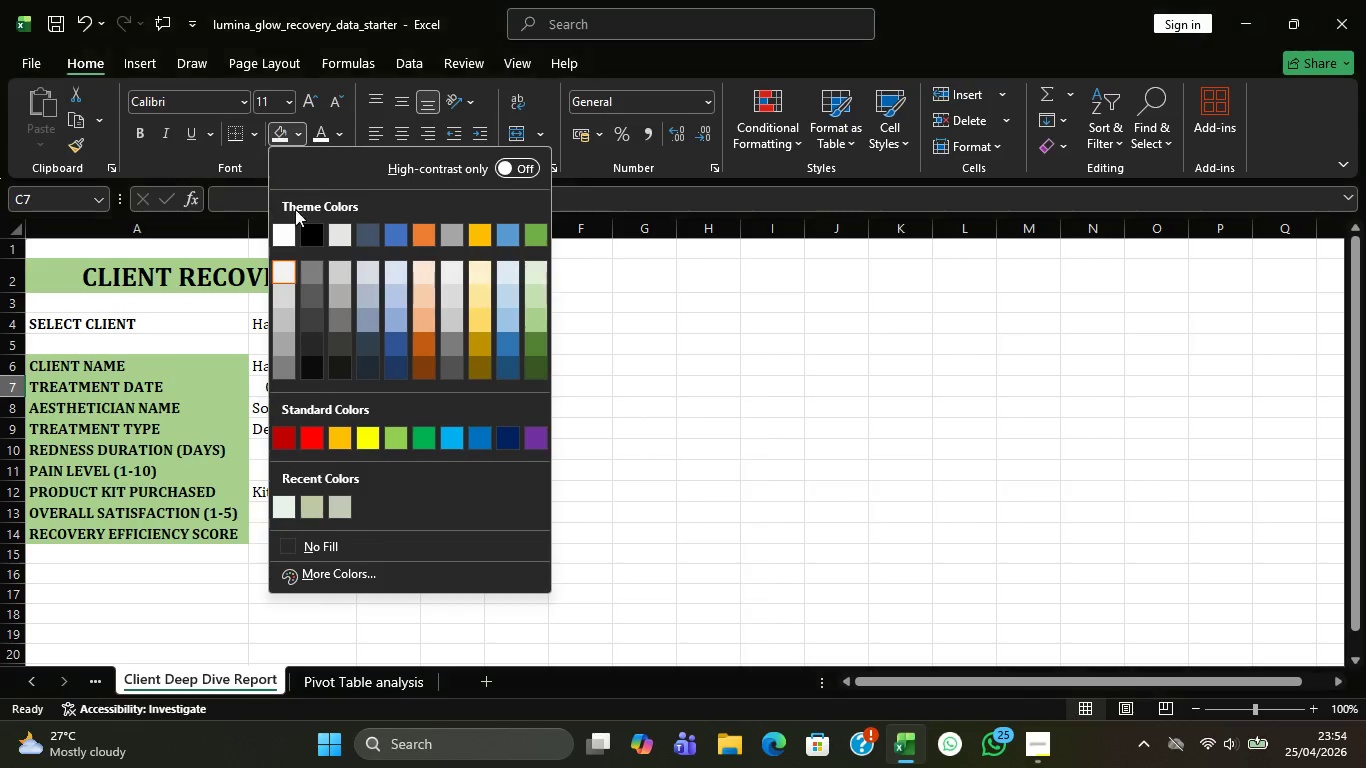 
left_click([290, 233])
 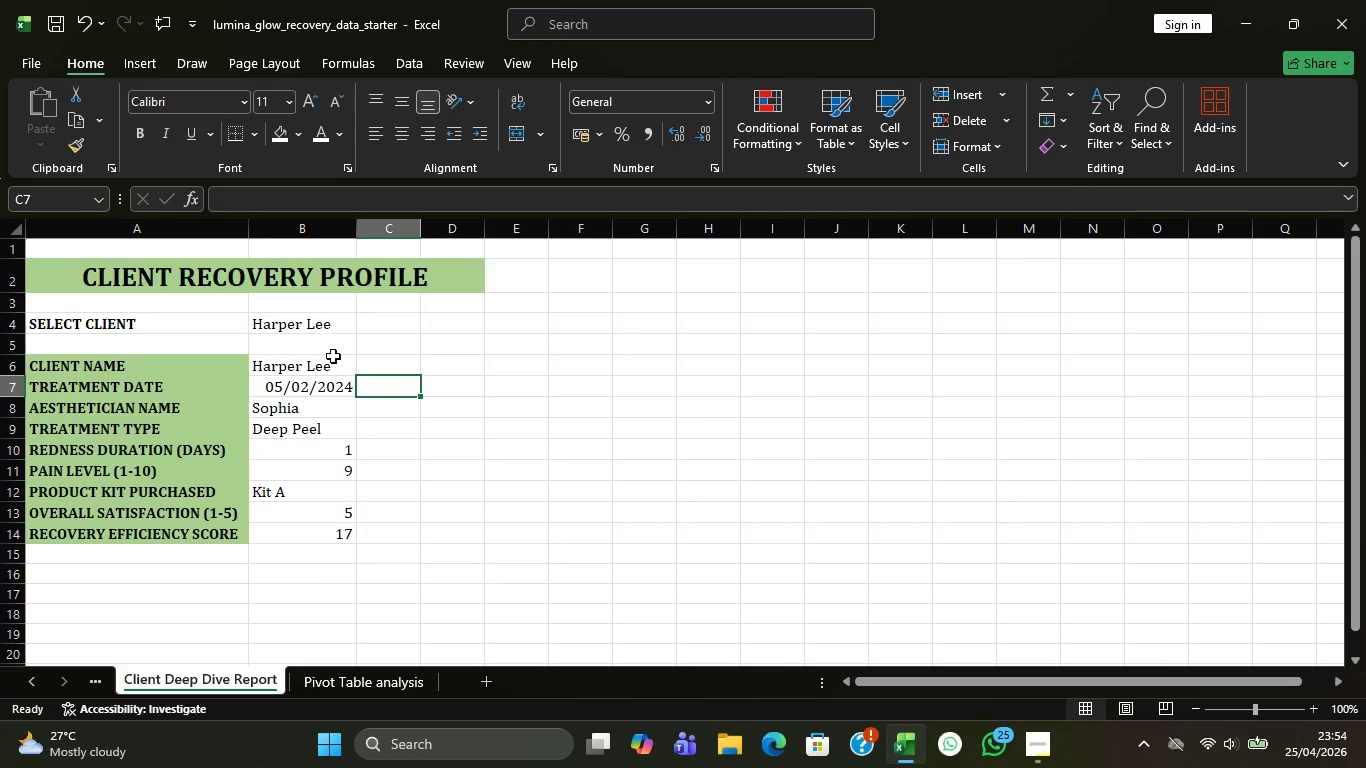 
left_click([344, 359])
 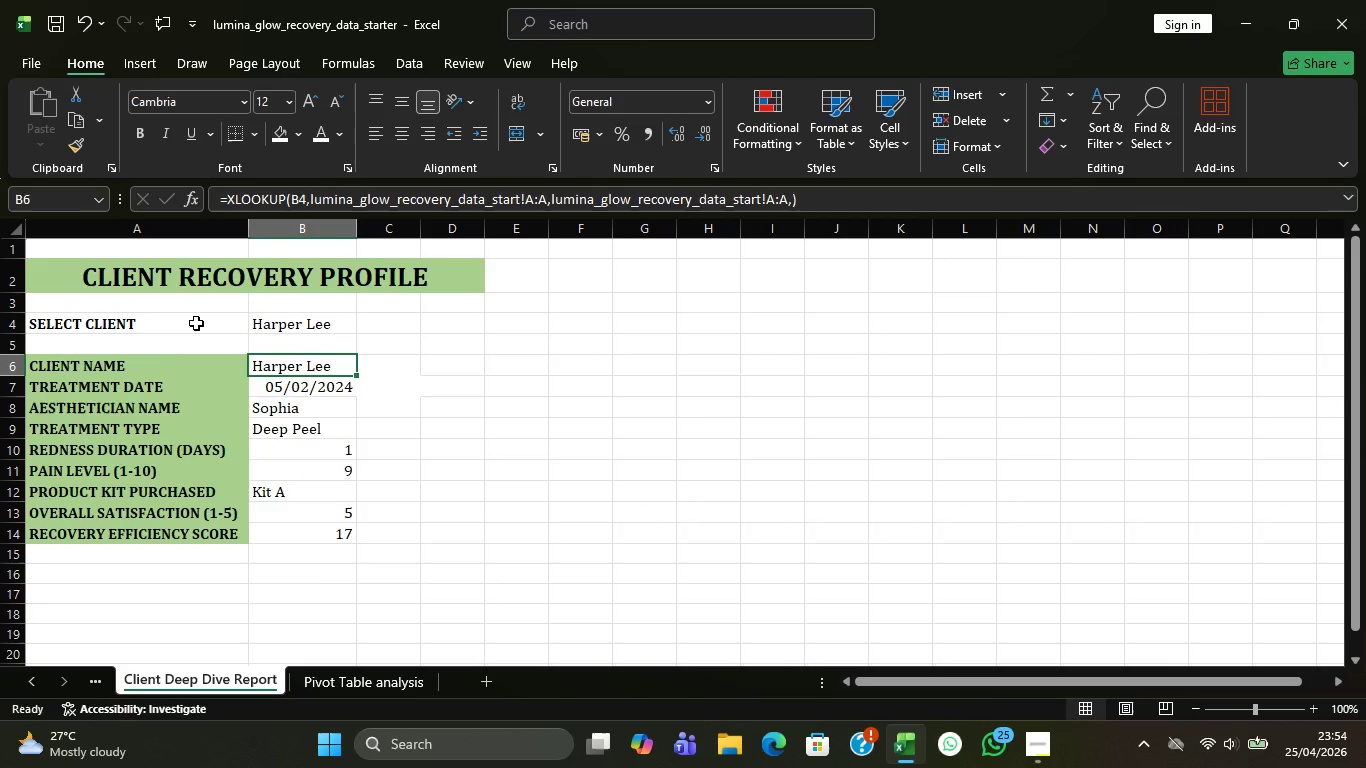 
scroll: coordinate [198, 337], scroll_direction: up, amount: 2.0
 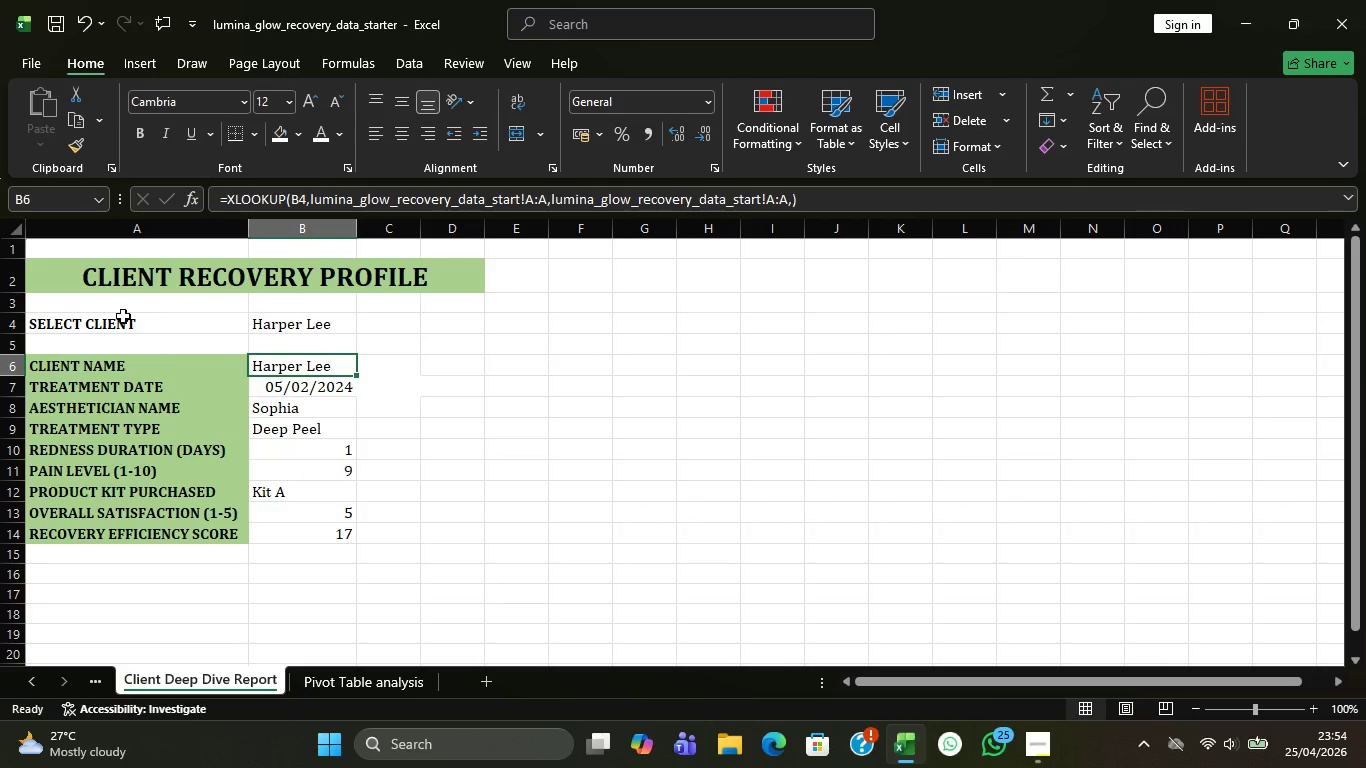 
left_click([108, 325])
 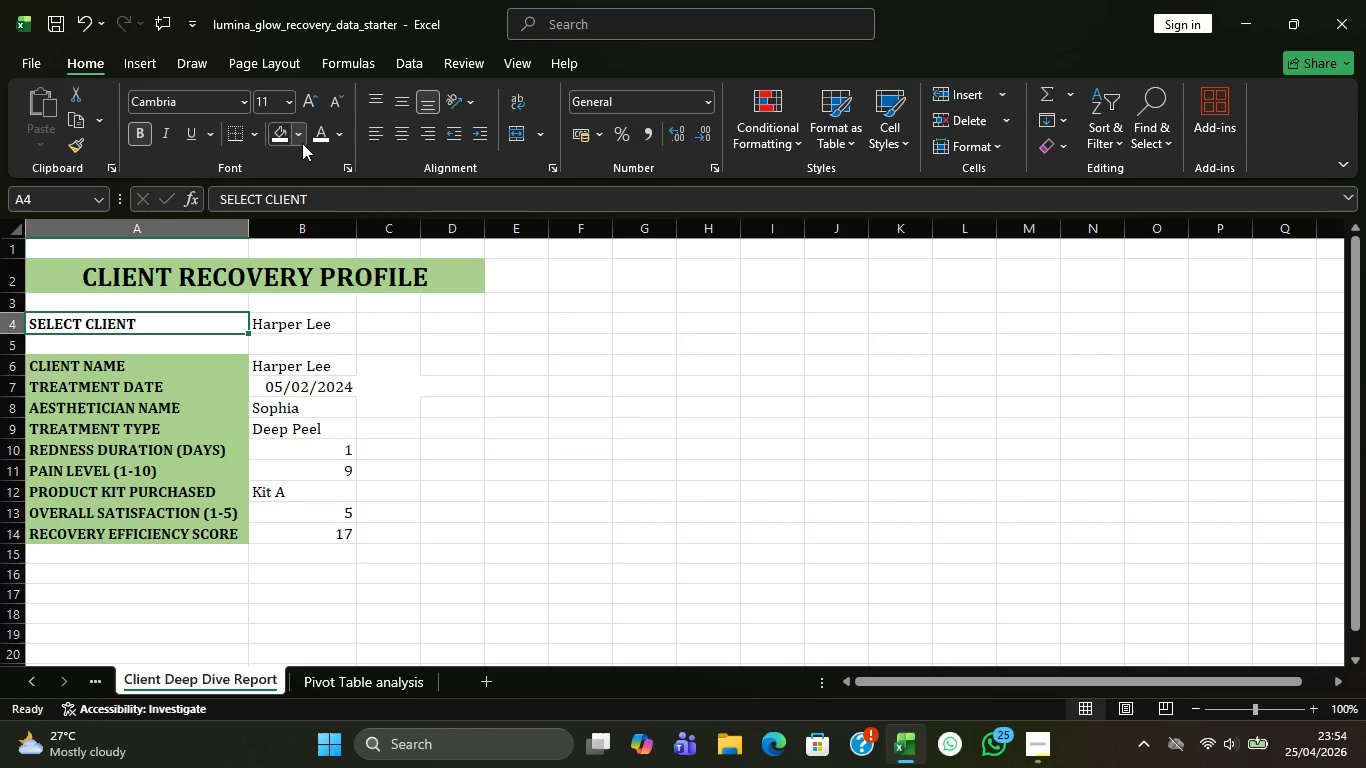 
left_click([303, 136])
 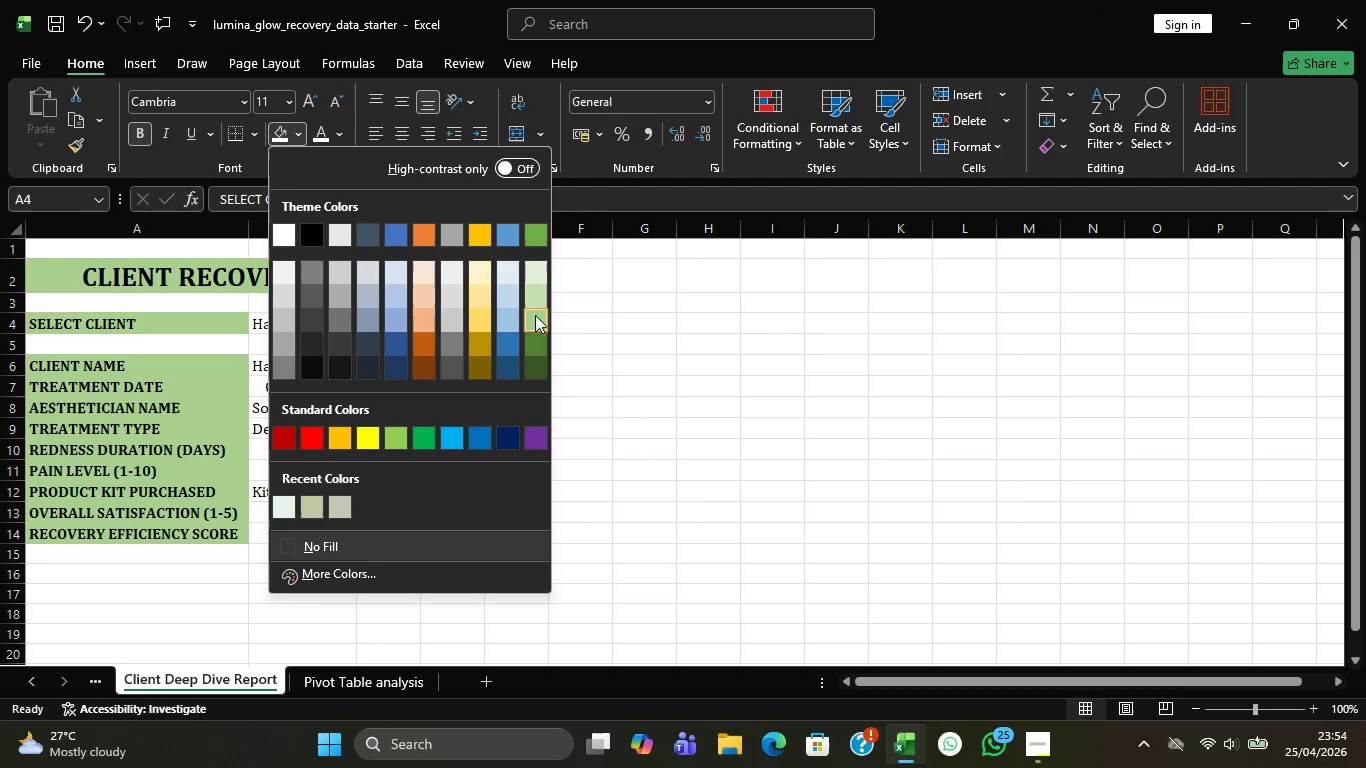 
left_click([536, 304])
 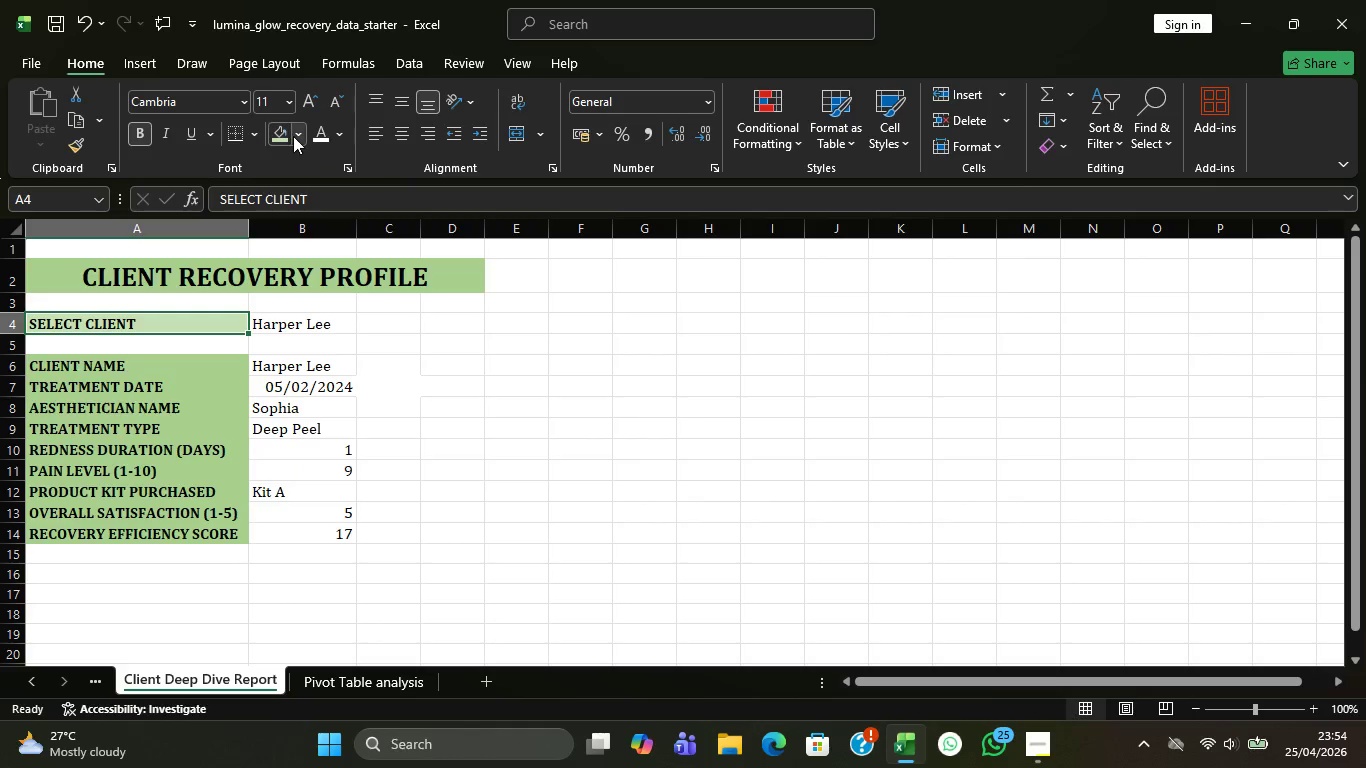 
left_click([273, 356])
 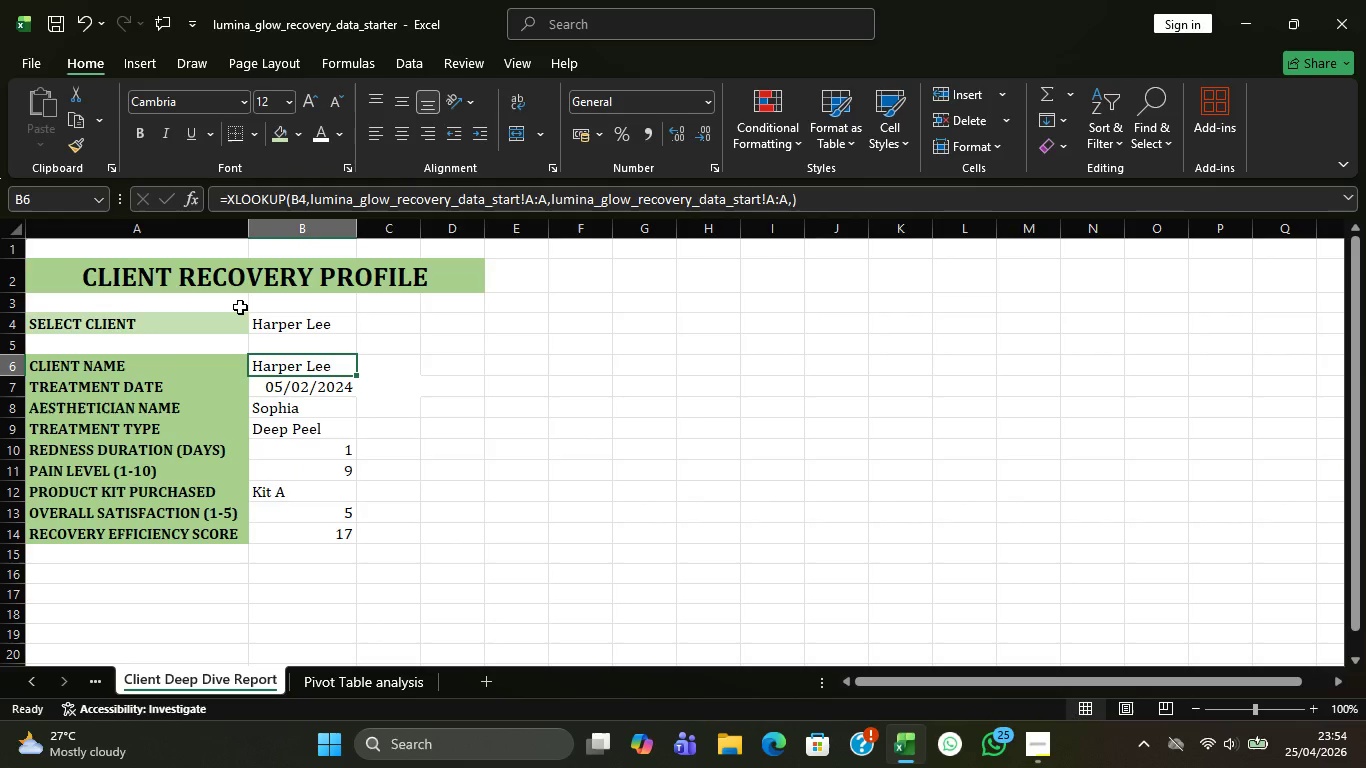 
left_click([238, 313])
 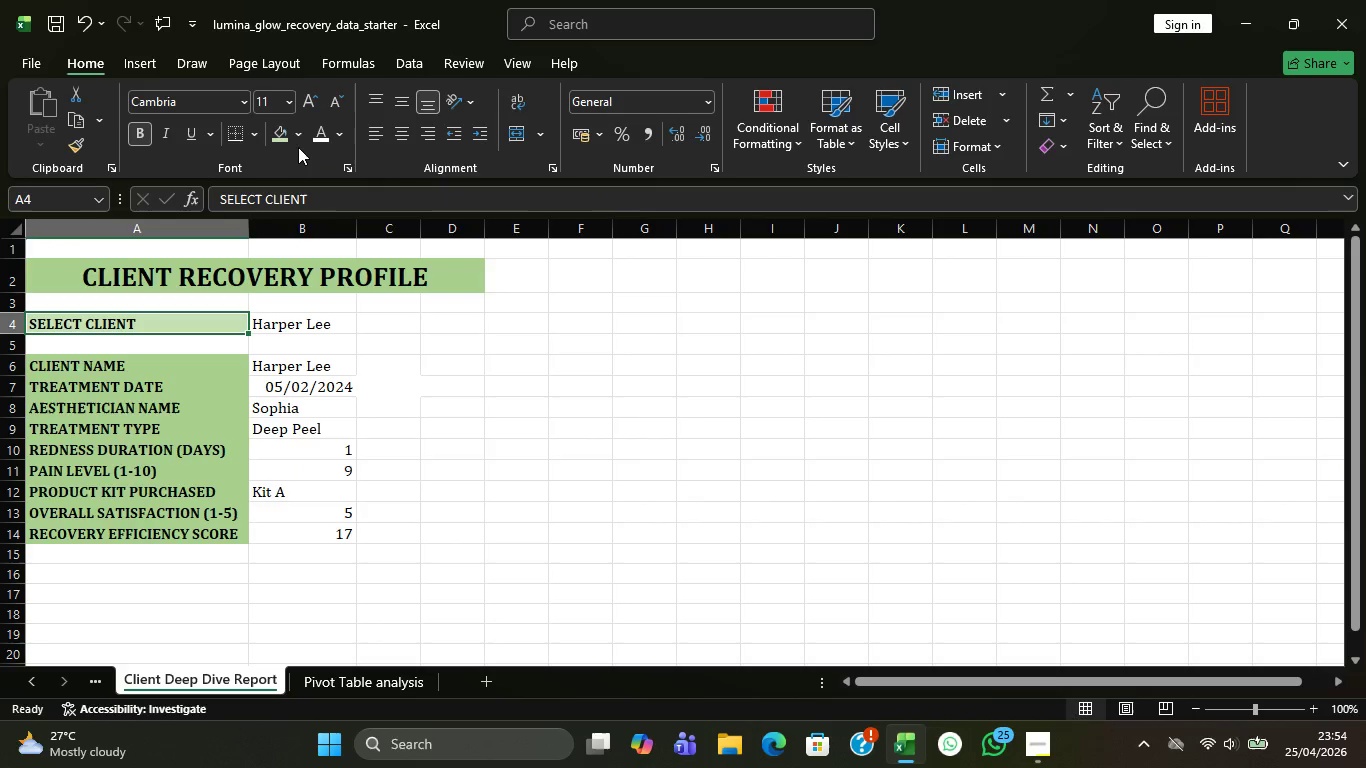 
left_click([298, 140])
 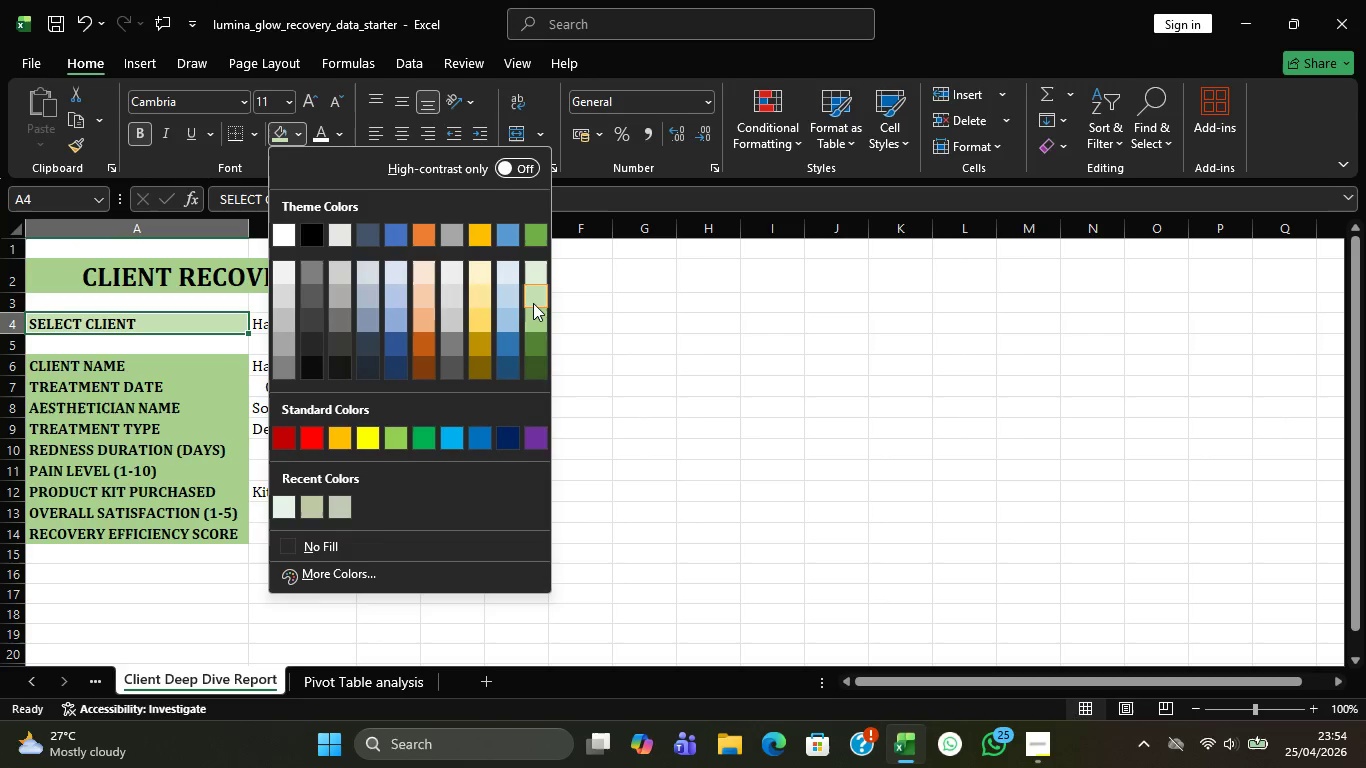 
left_click([533, 320])
 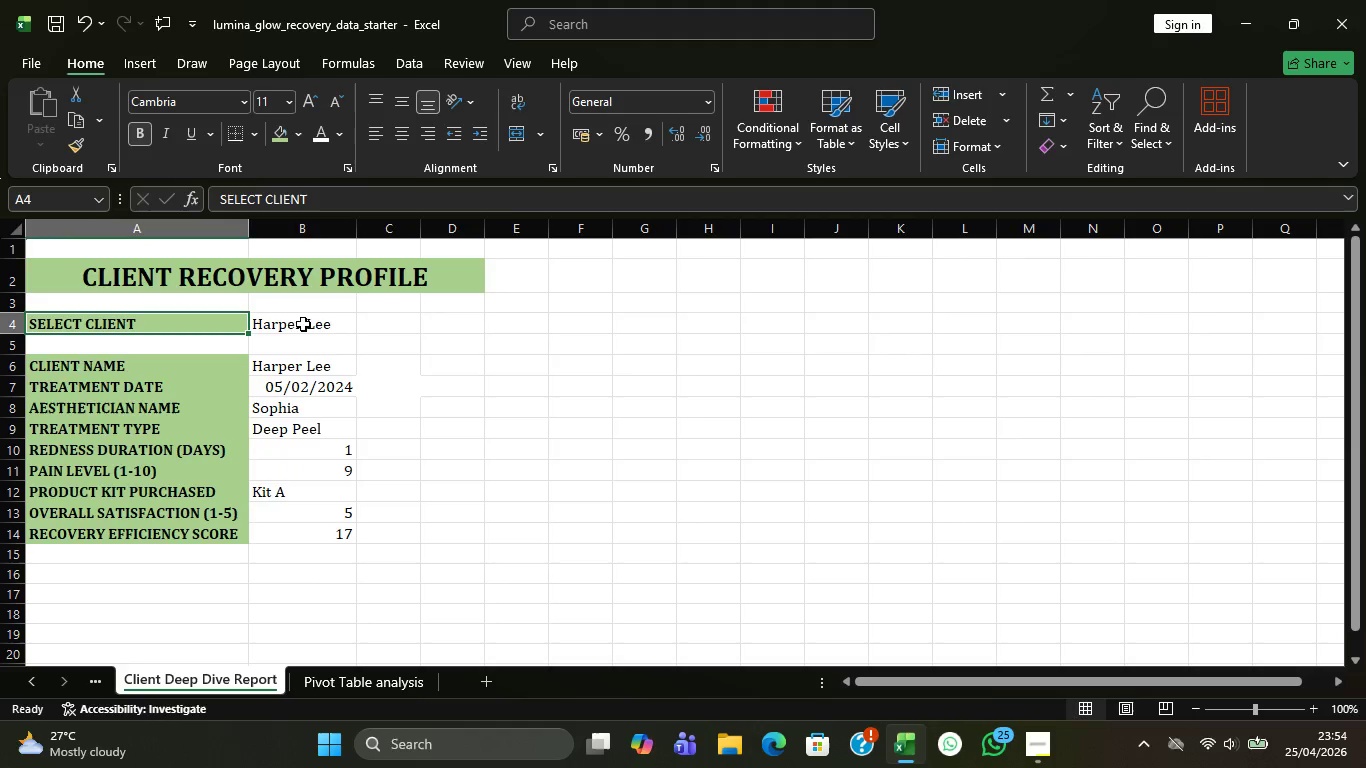 
left_click_drag(start_coordinate=[306, 366], to_coordinate=[322, 526])
 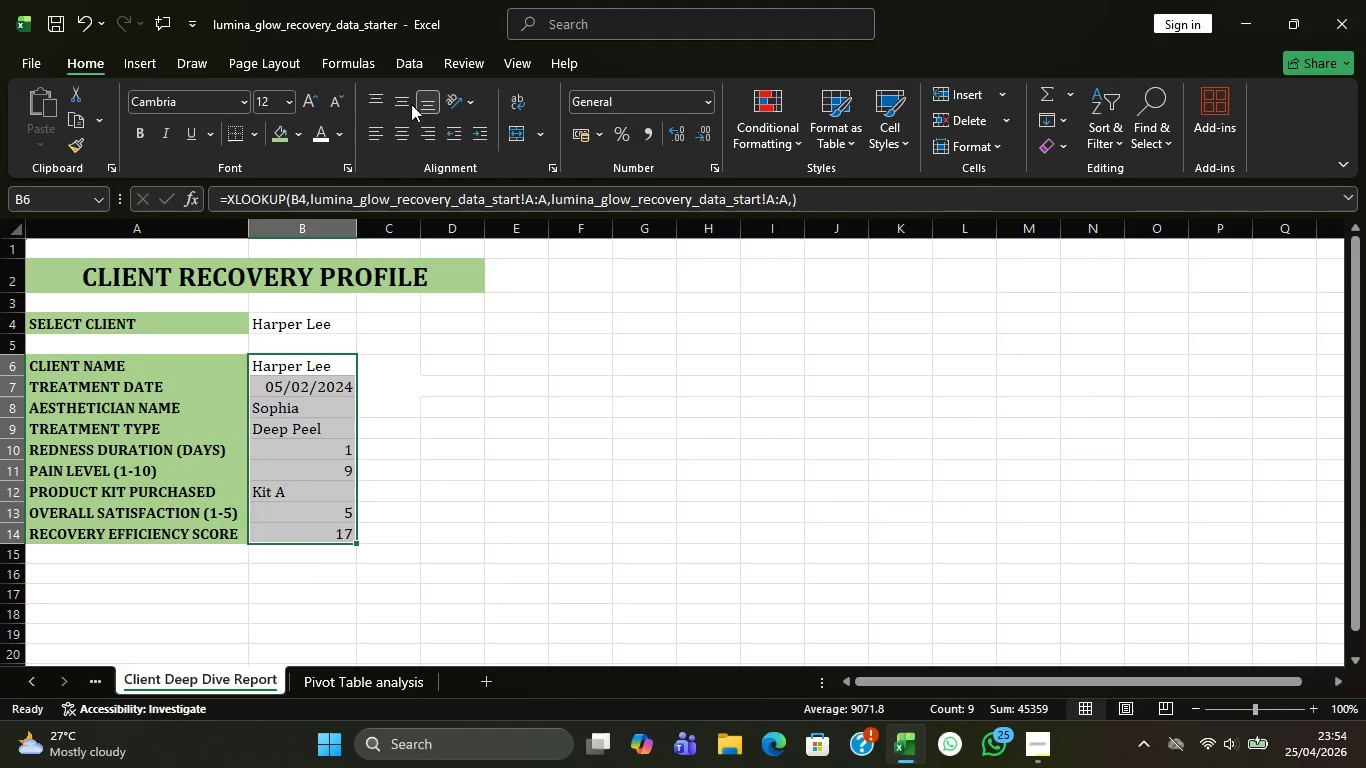 
left_click([290, 139])
 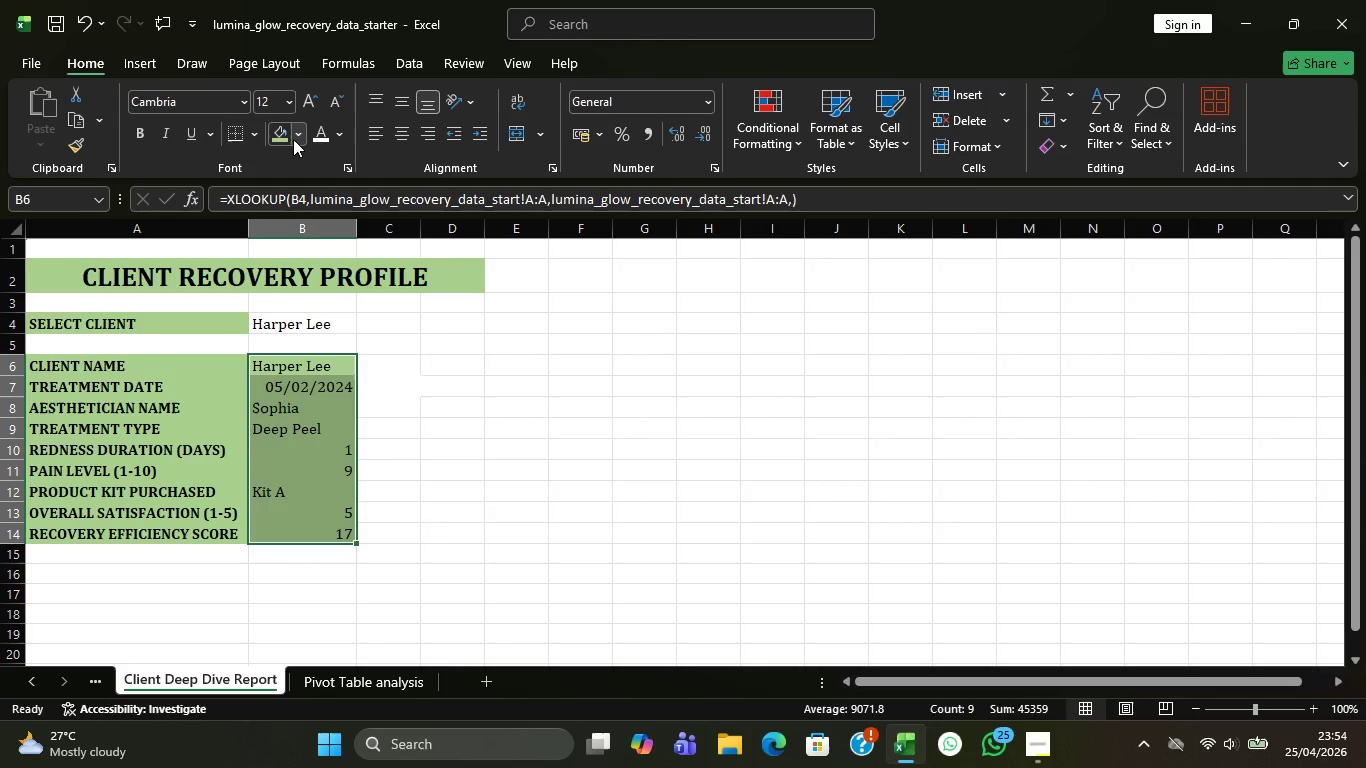 
left_click([293, 139])
 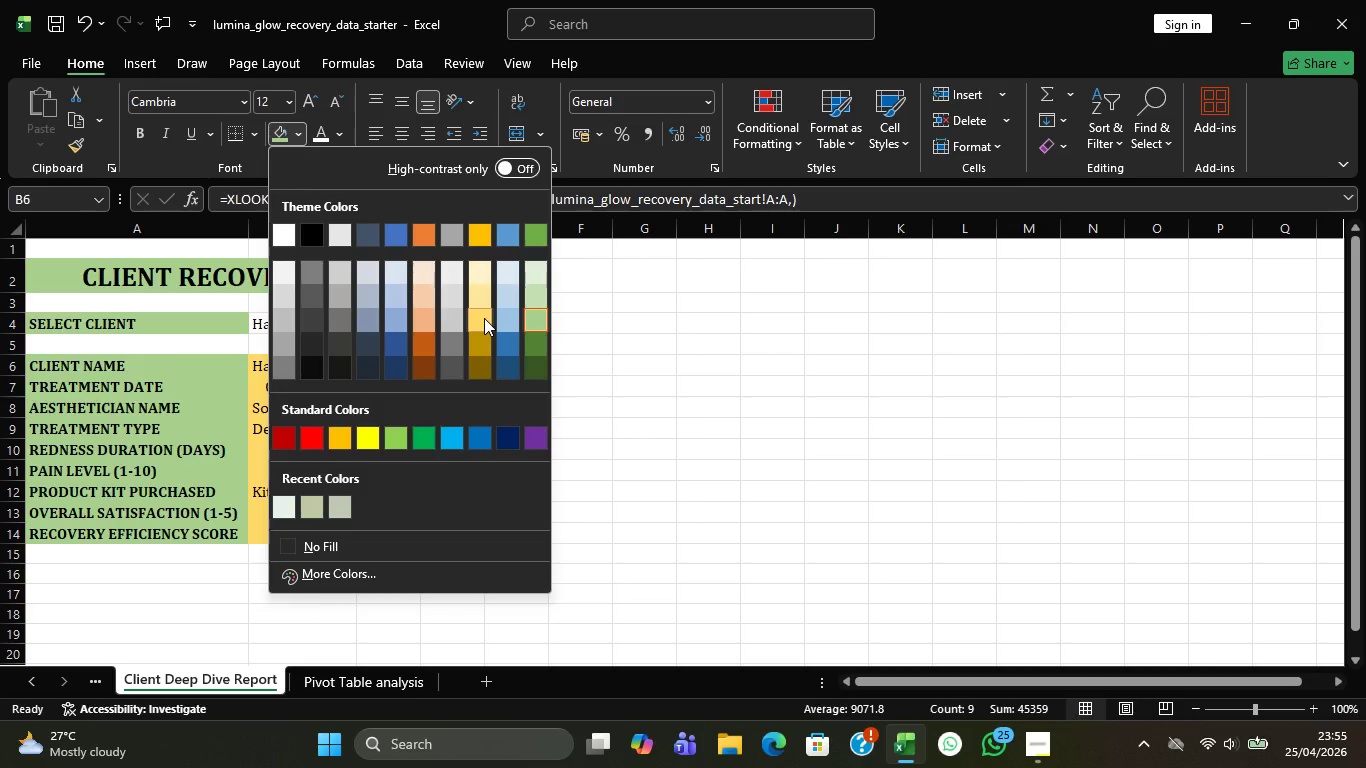 
left_click([484, 318])
 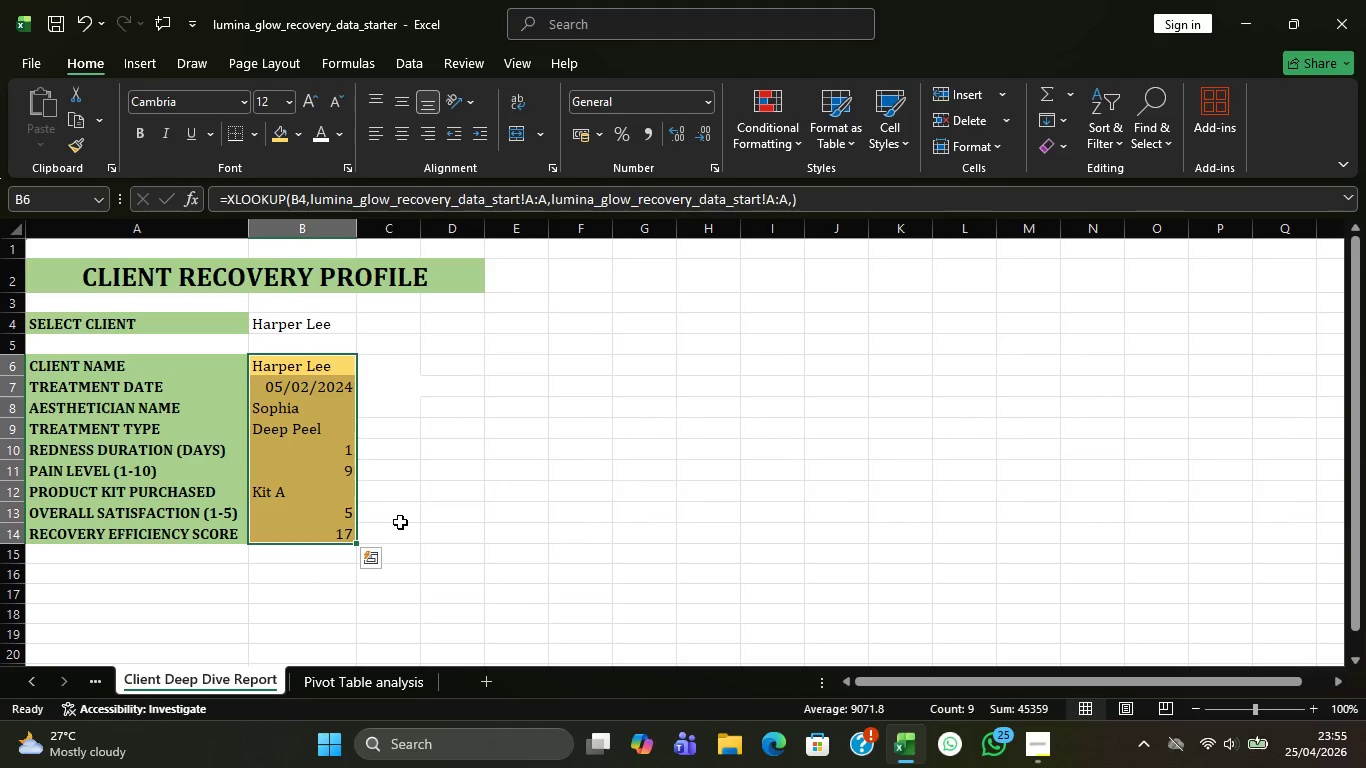 
left_click([400, 522])
 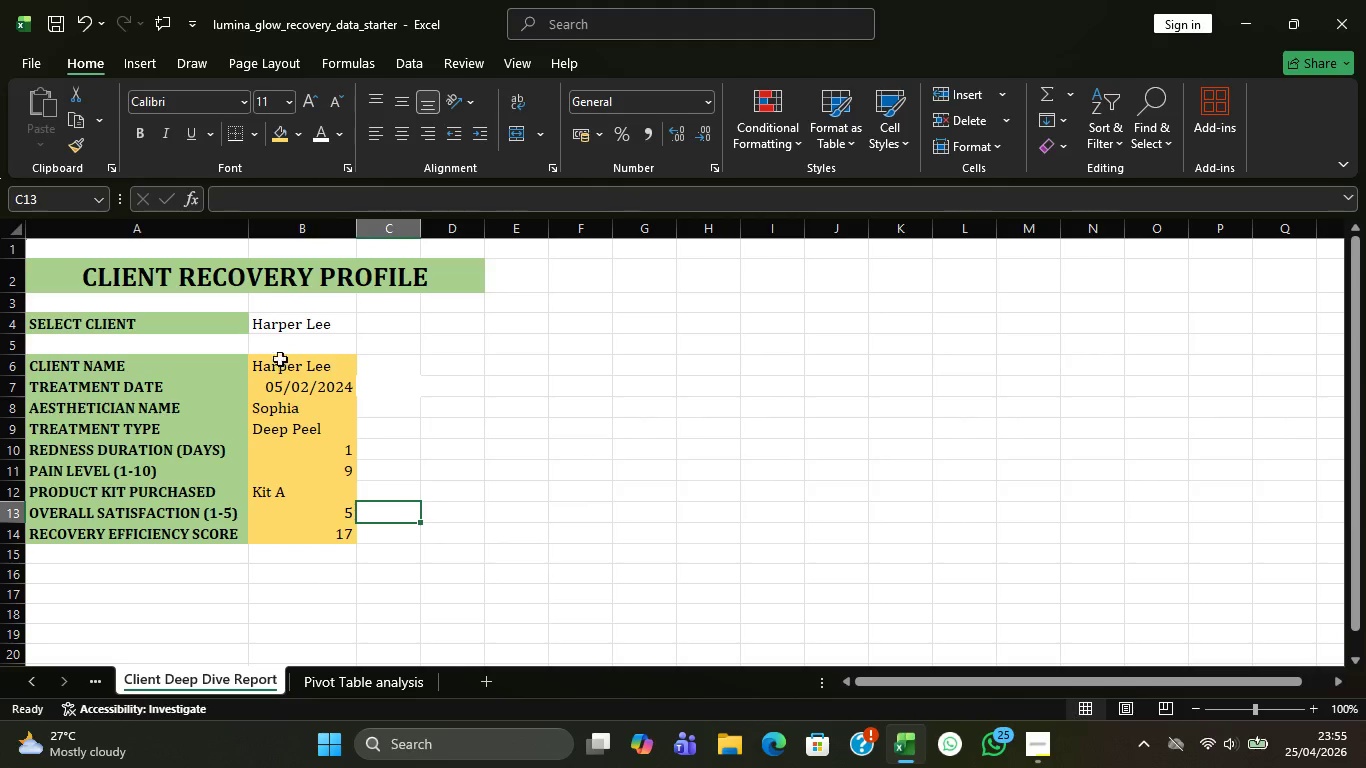 
left_click([222, 370])
 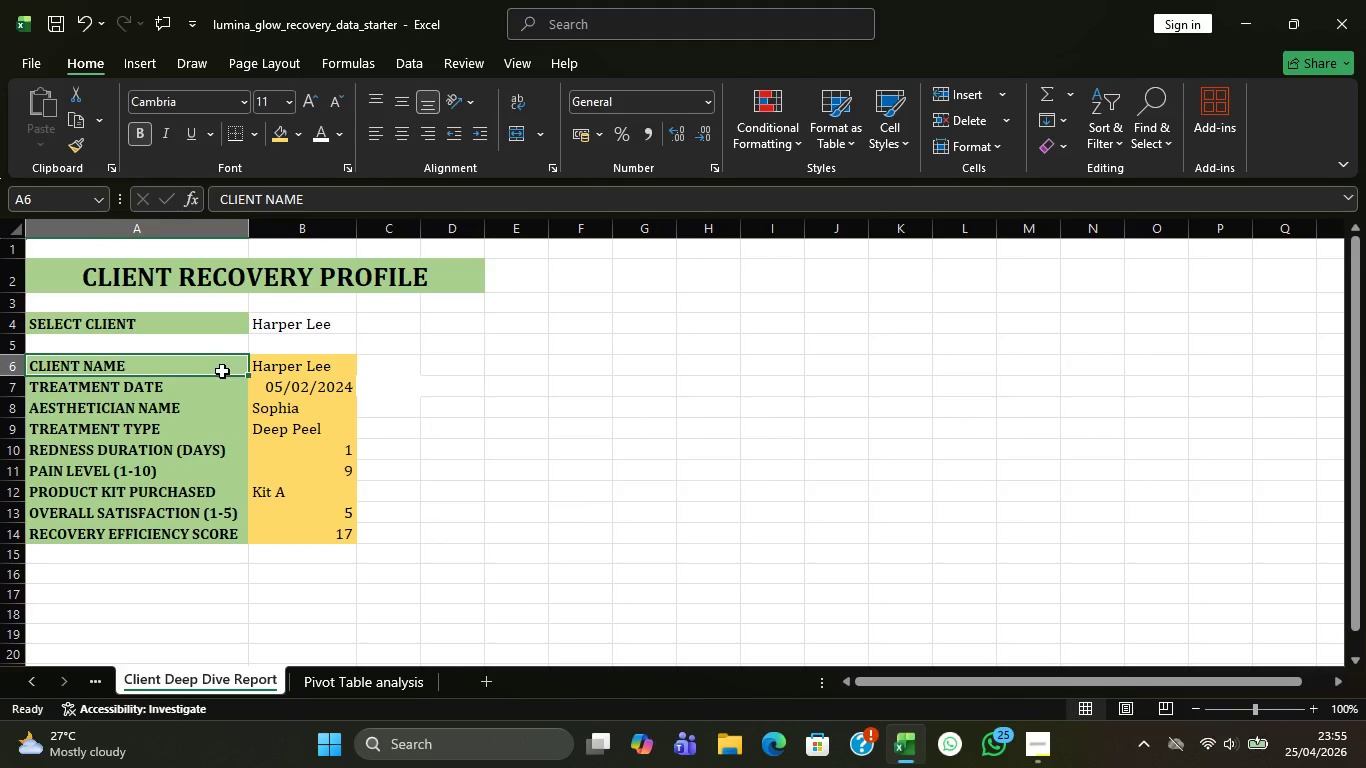 
double_click([223, 371])
 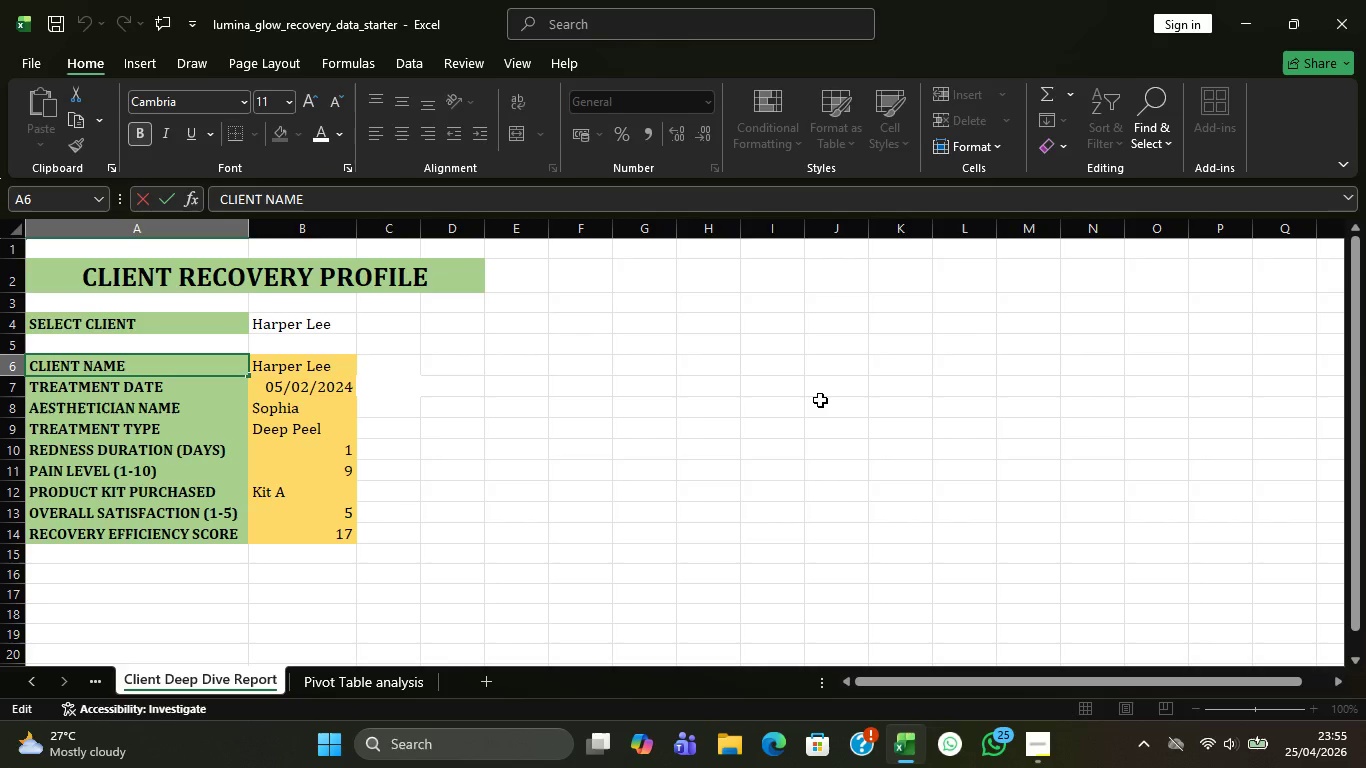 
key(Space)
 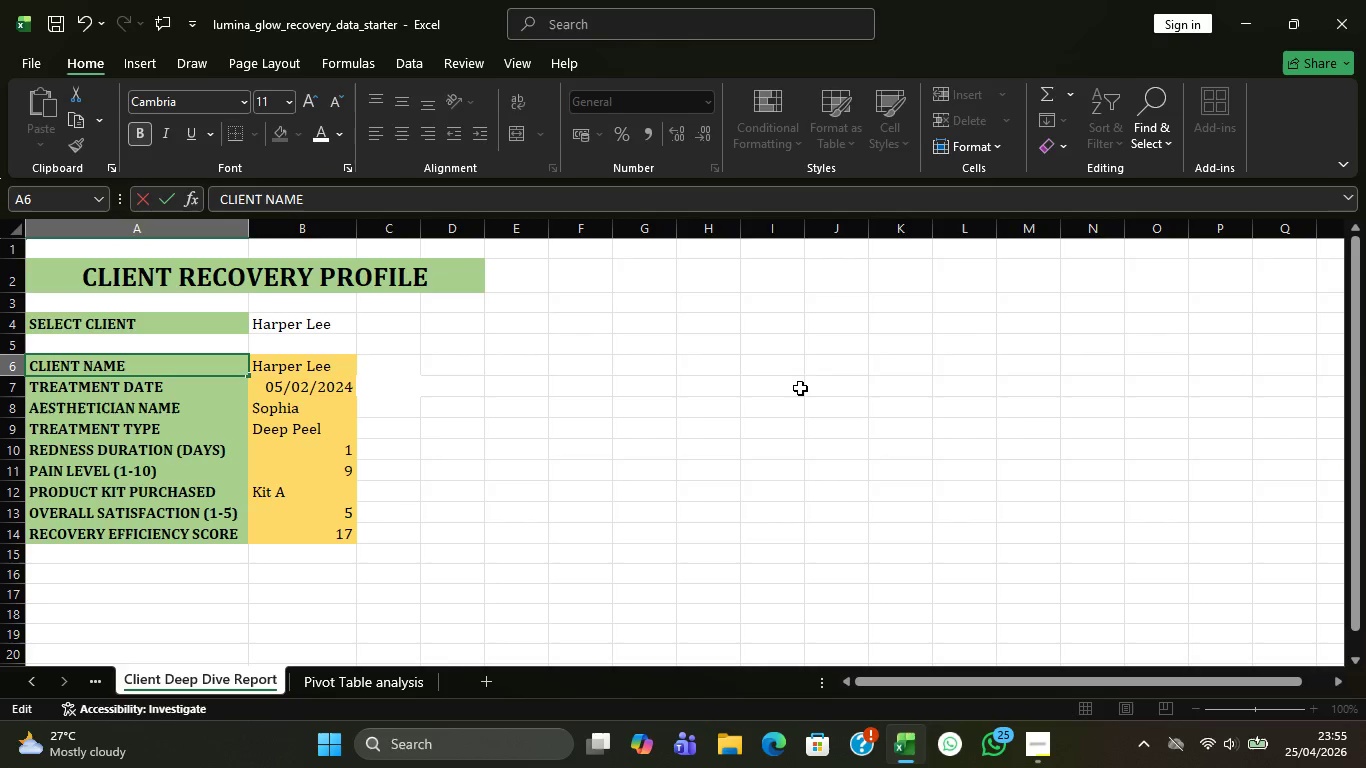 
key(Shift+Semicolon)
 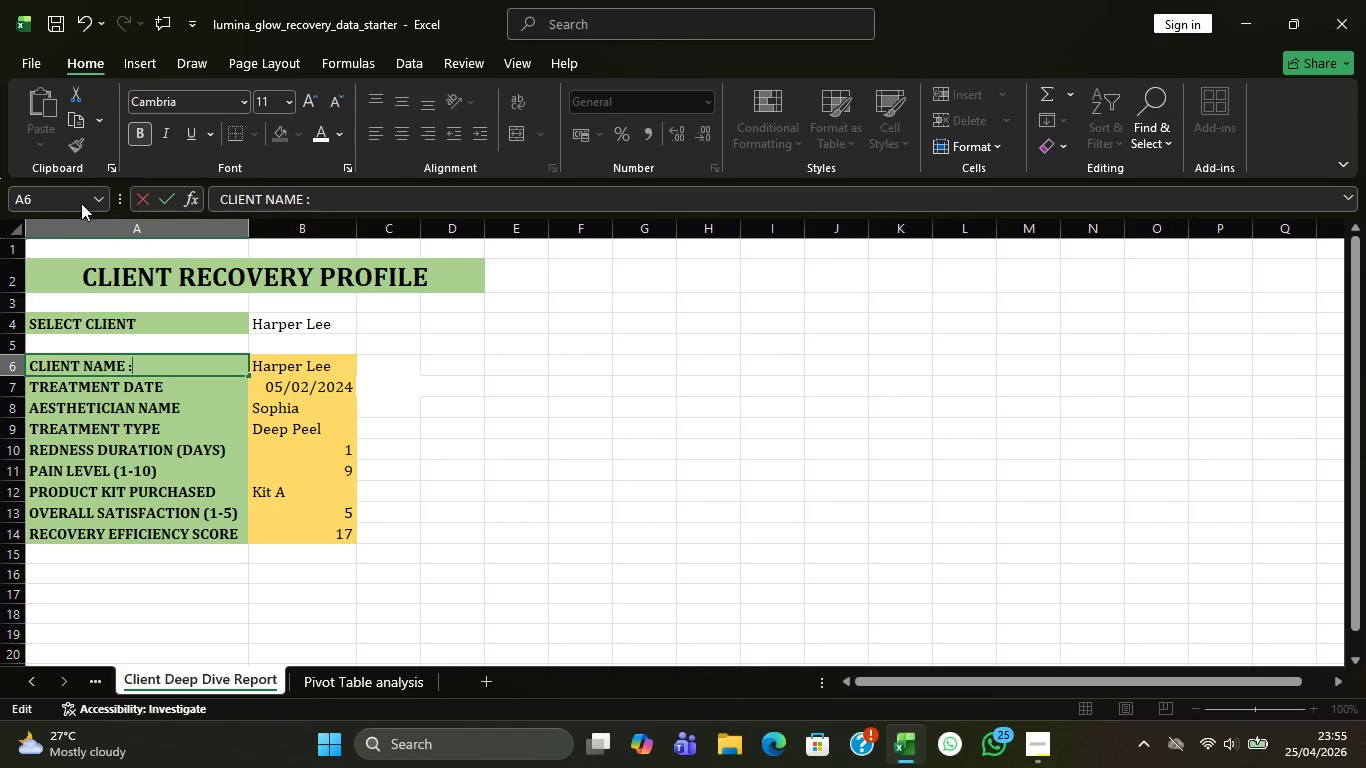 
wait(5.58)
 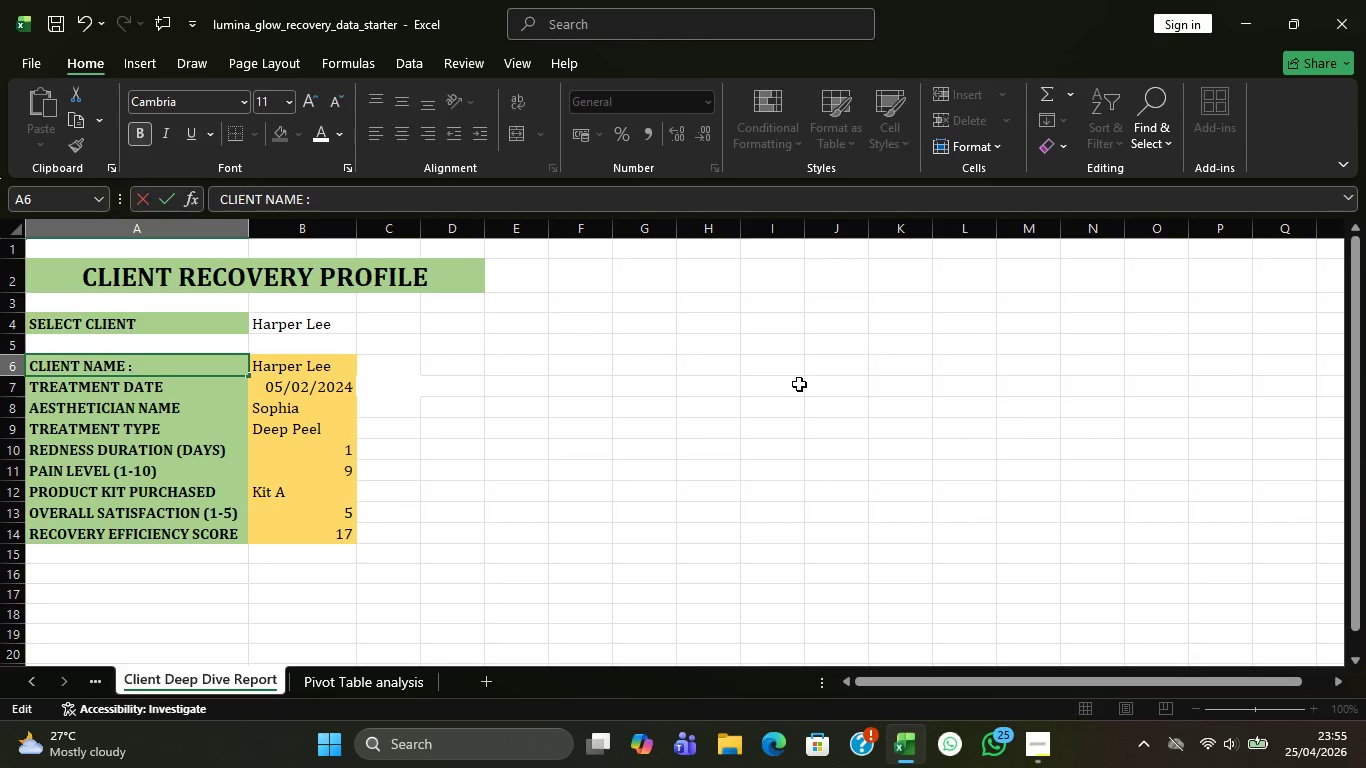 
left_click_drag(start_coordinate=[138, 370], to_coordinate=[131, 368])
 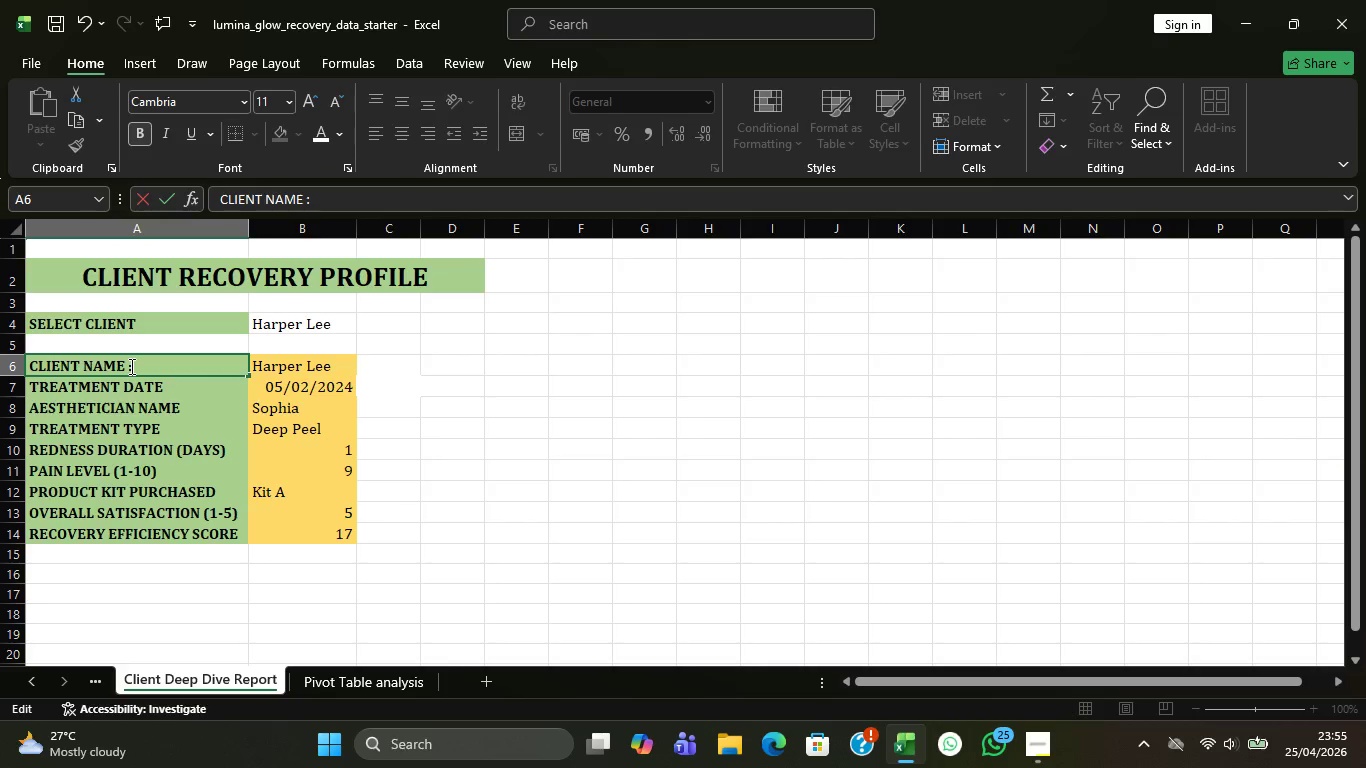 
left_click_drag(start_coordinate=[130, 366], to_coordinate=[124, 367])
 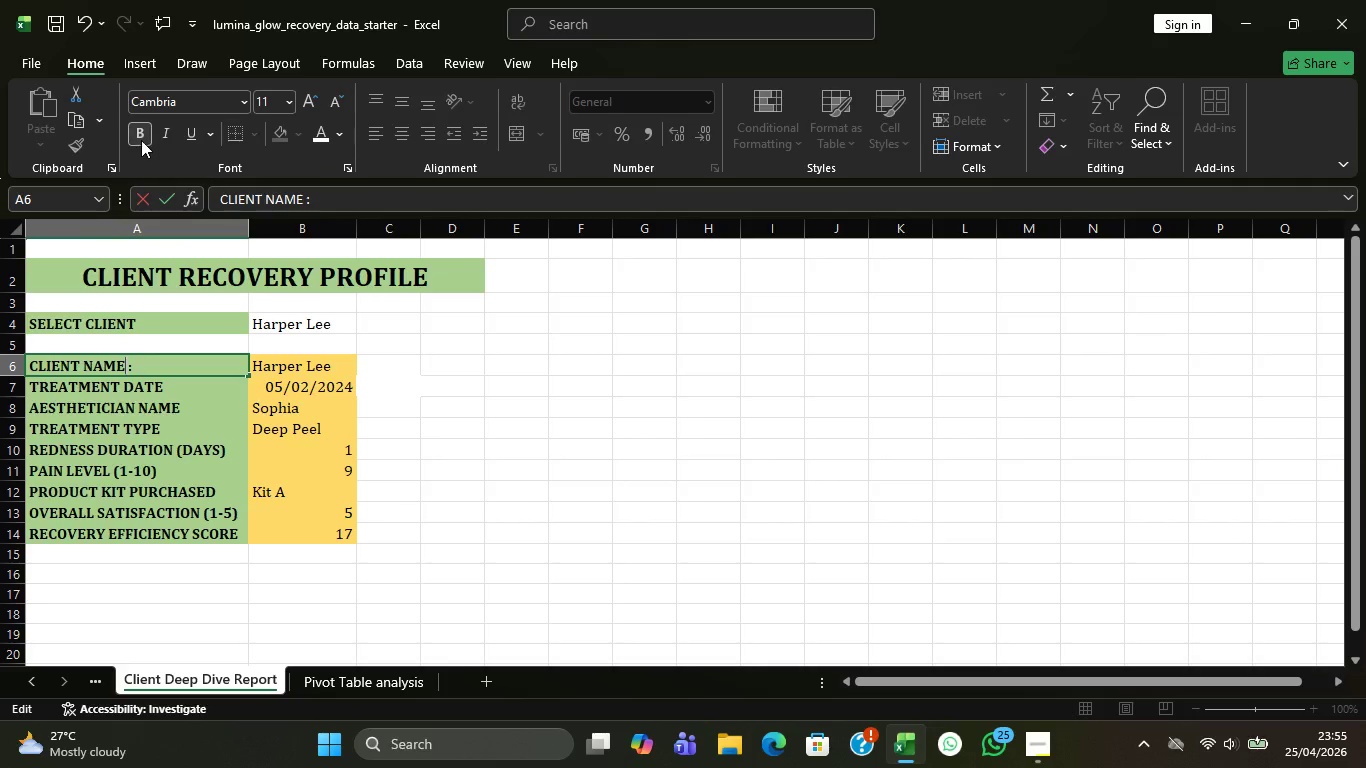 
left_click([129, 132])
 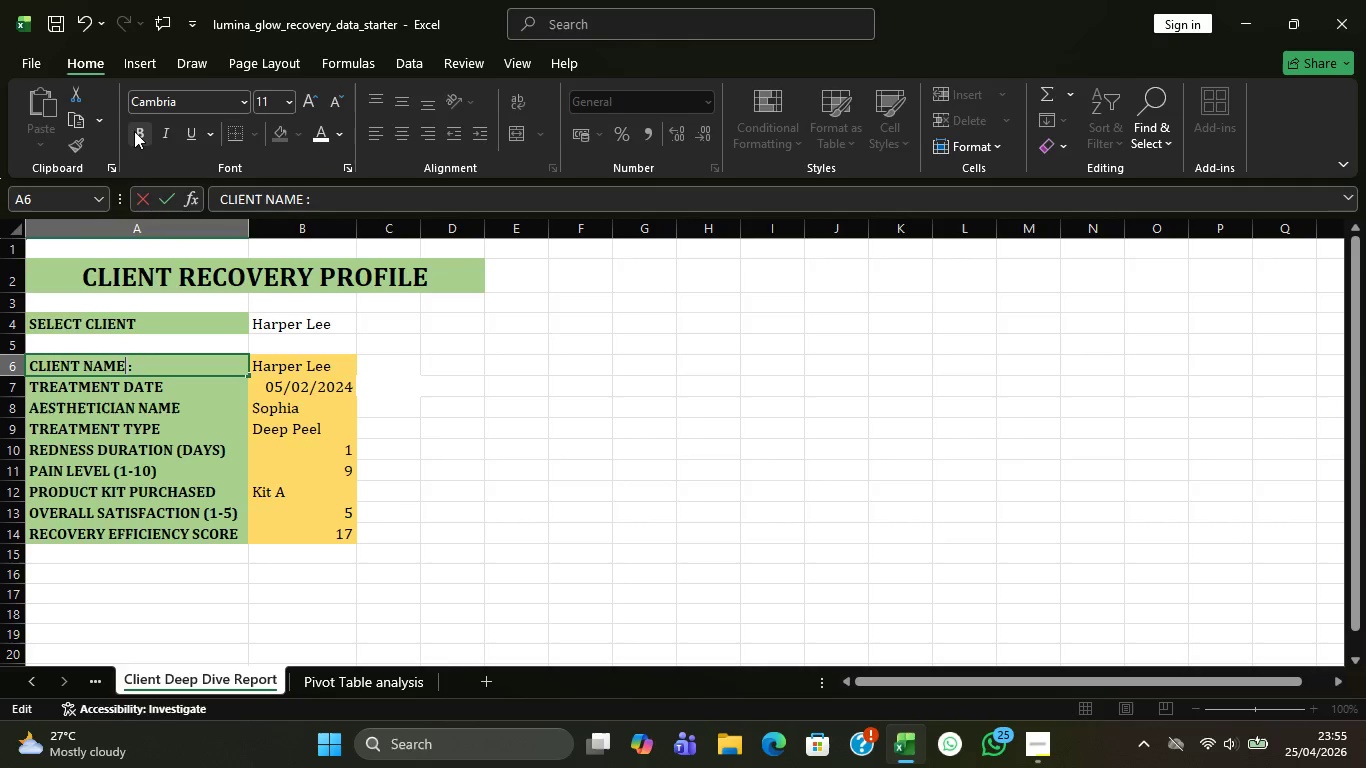 
left_click([134, 131])
 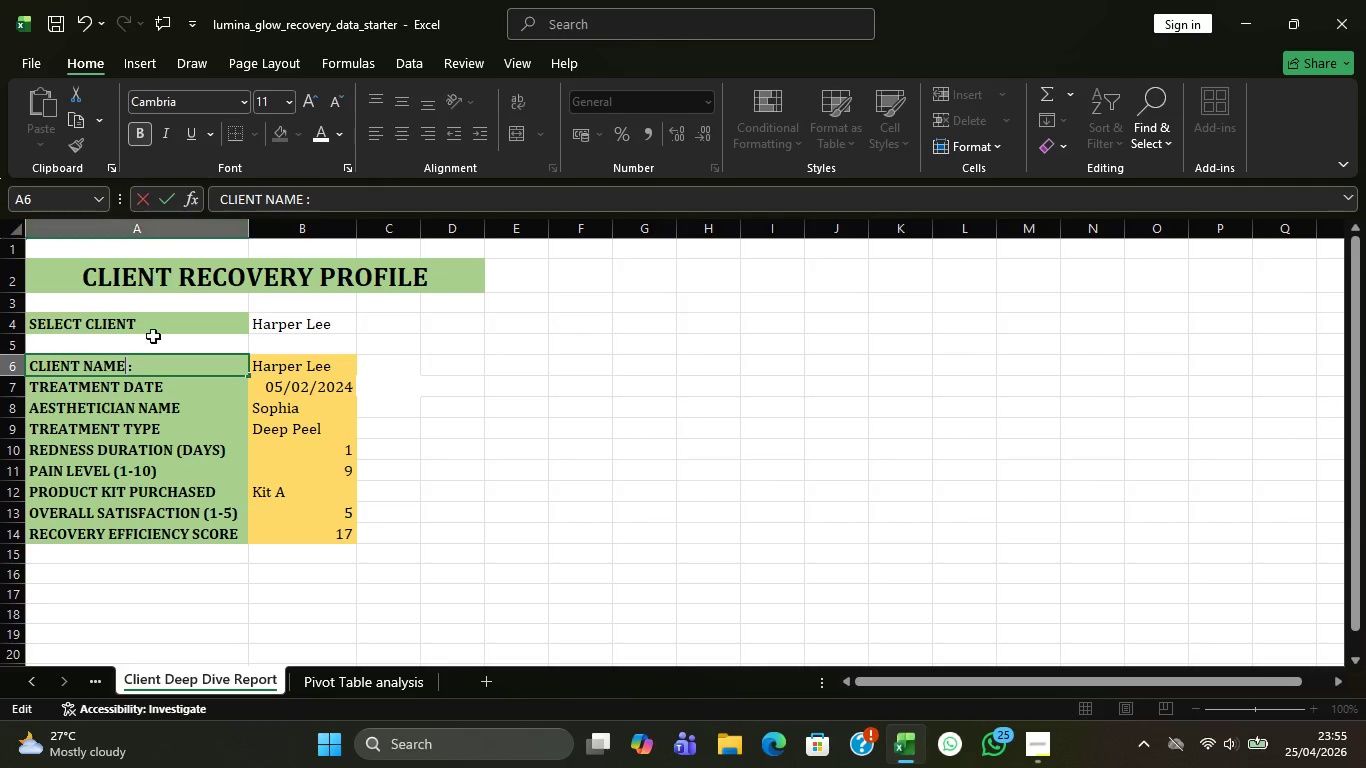 
left_click([147, 375])
 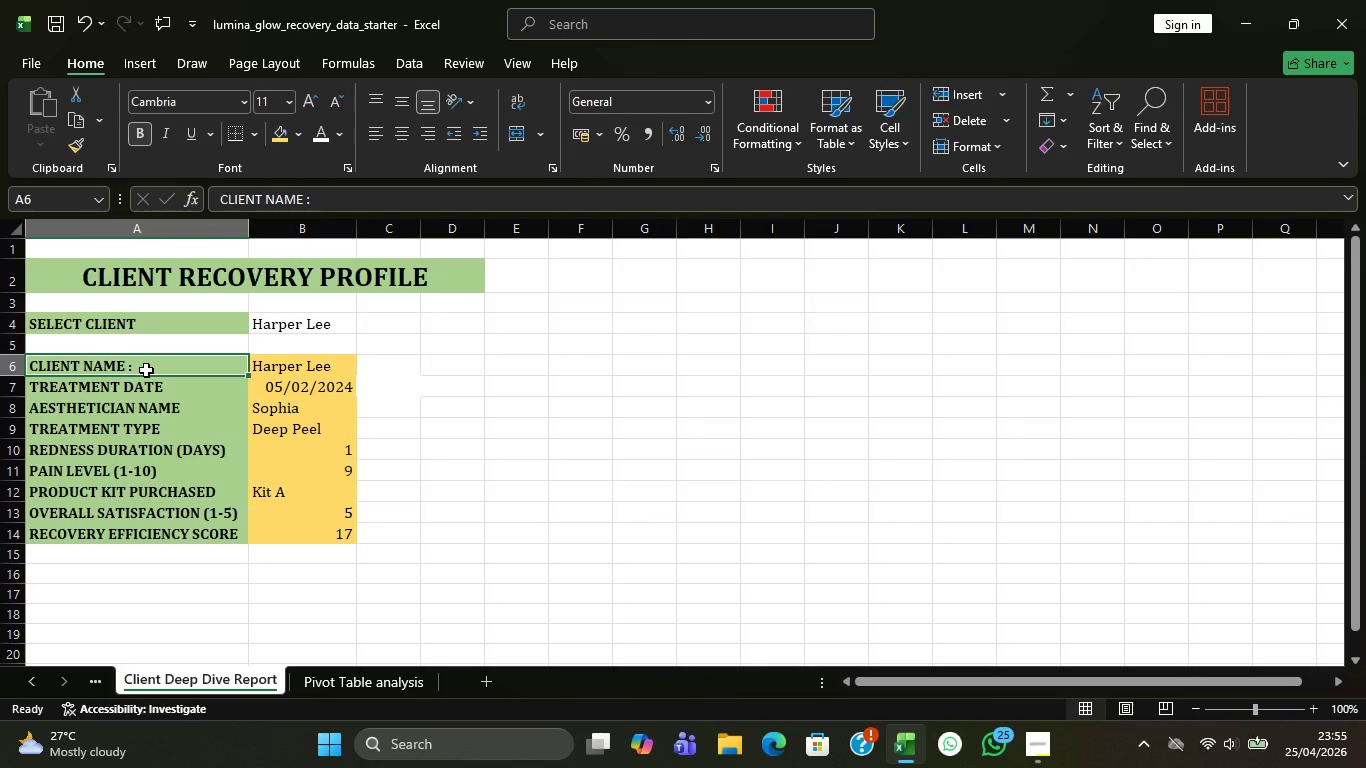 
left_click([145, 369])
 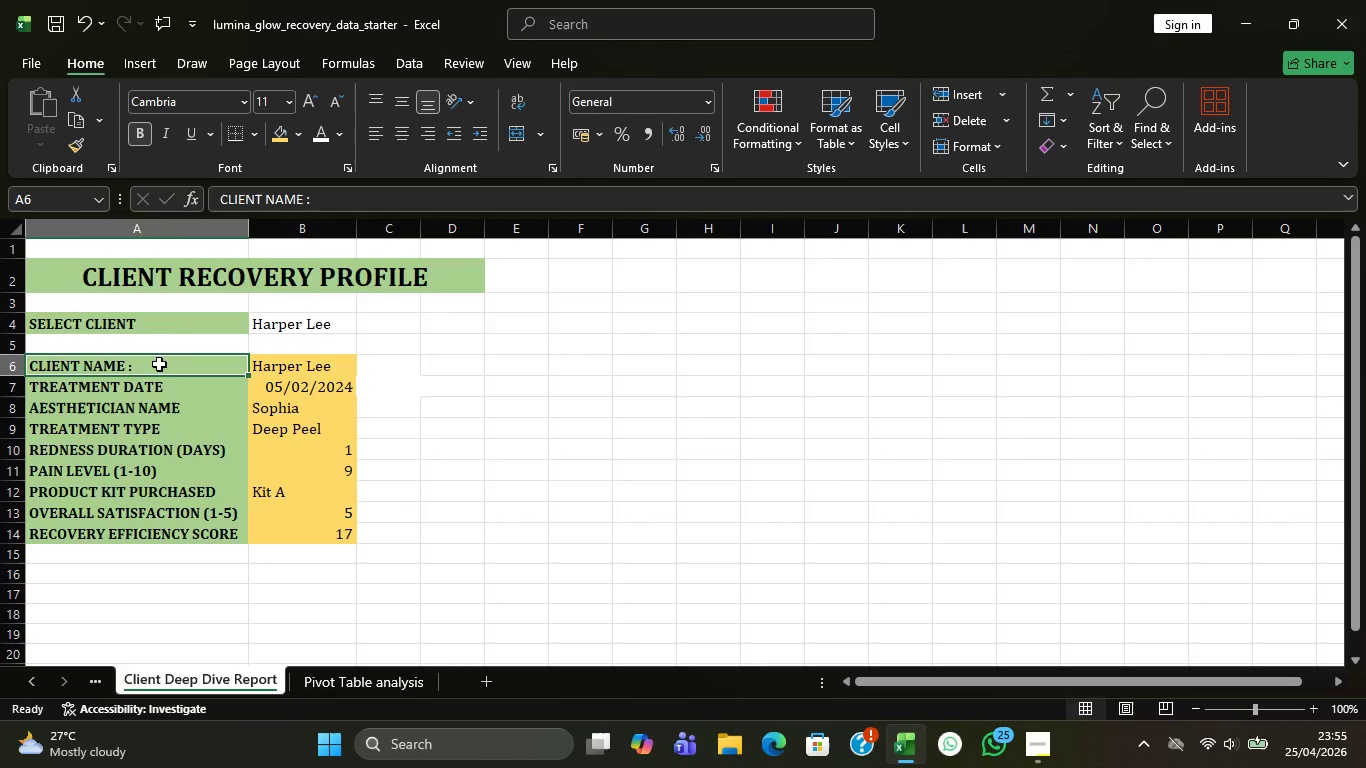 
double_click([160, 364])
 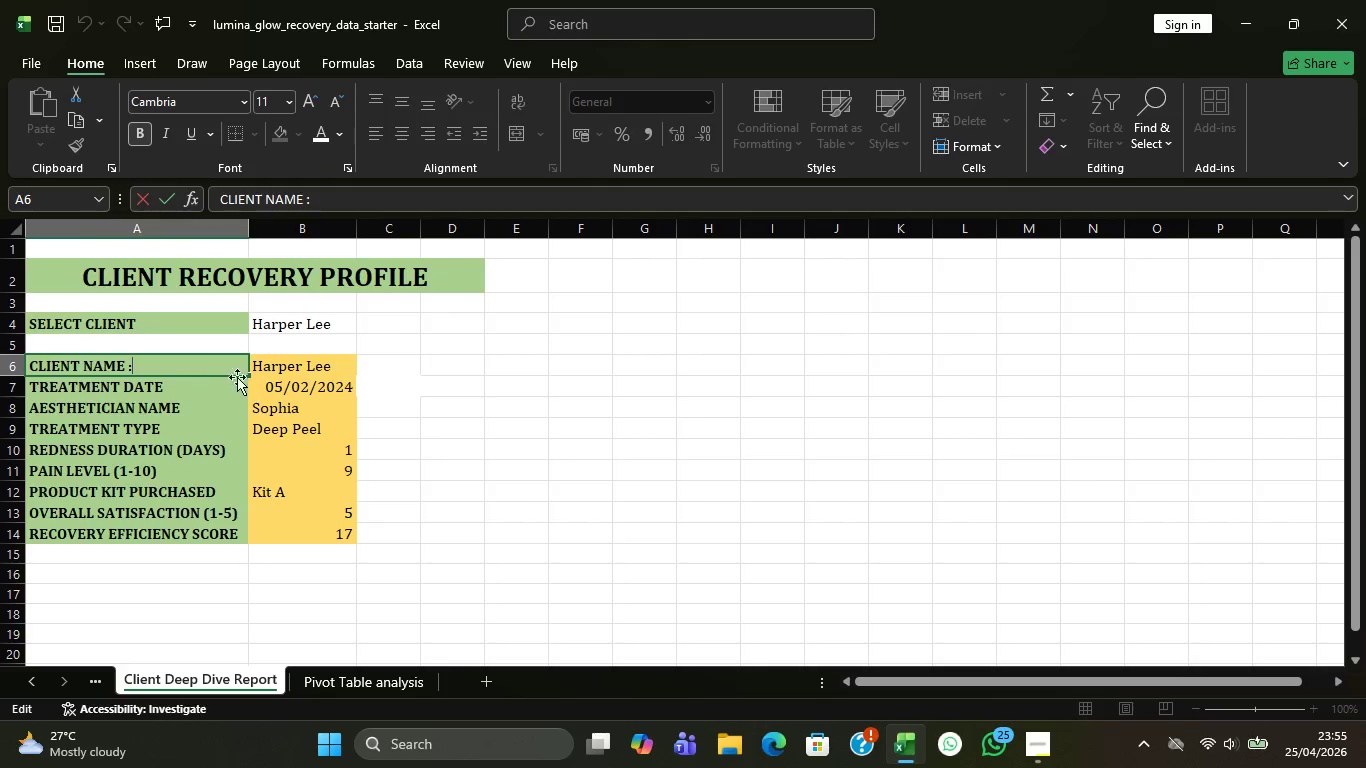 
left_click([221, 423])
 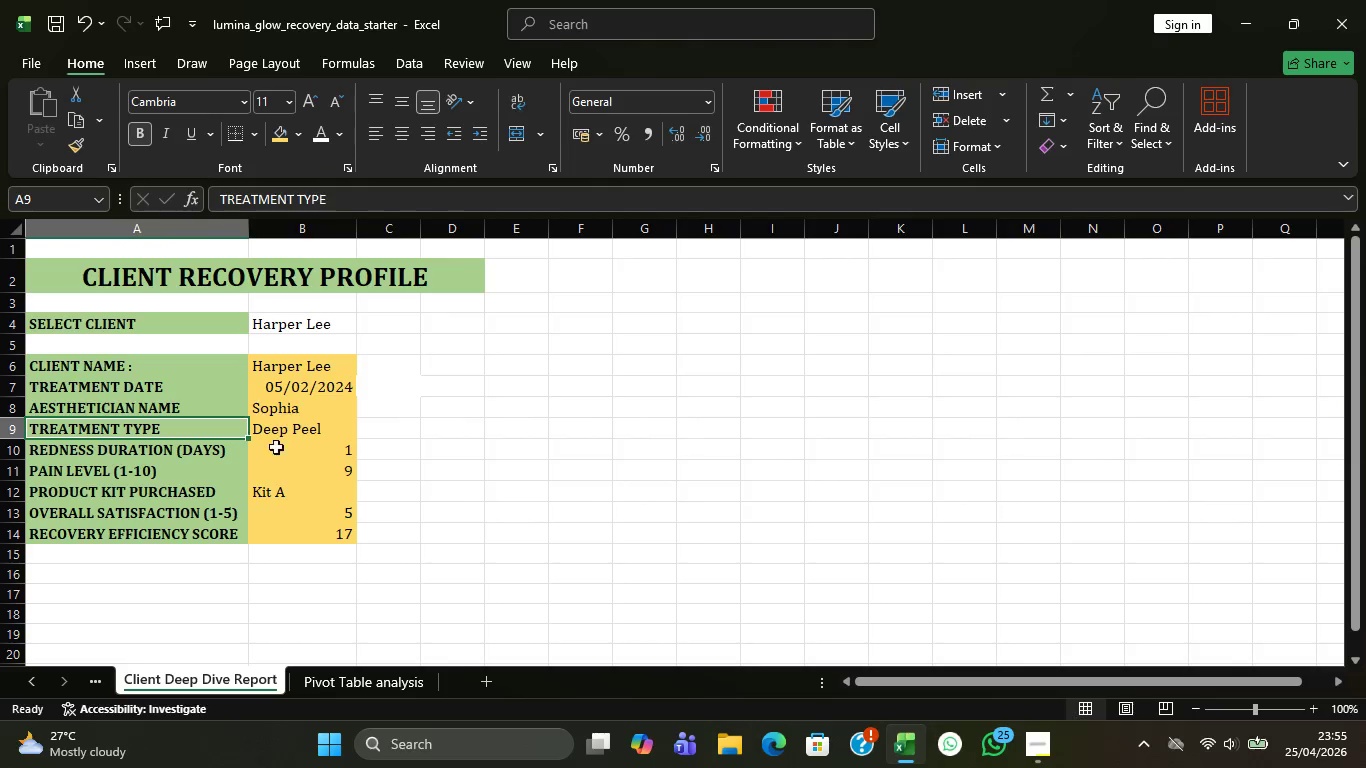 
left_click_drag(start_coordinate=[299, 363], to_coordinate=[300, 531])
 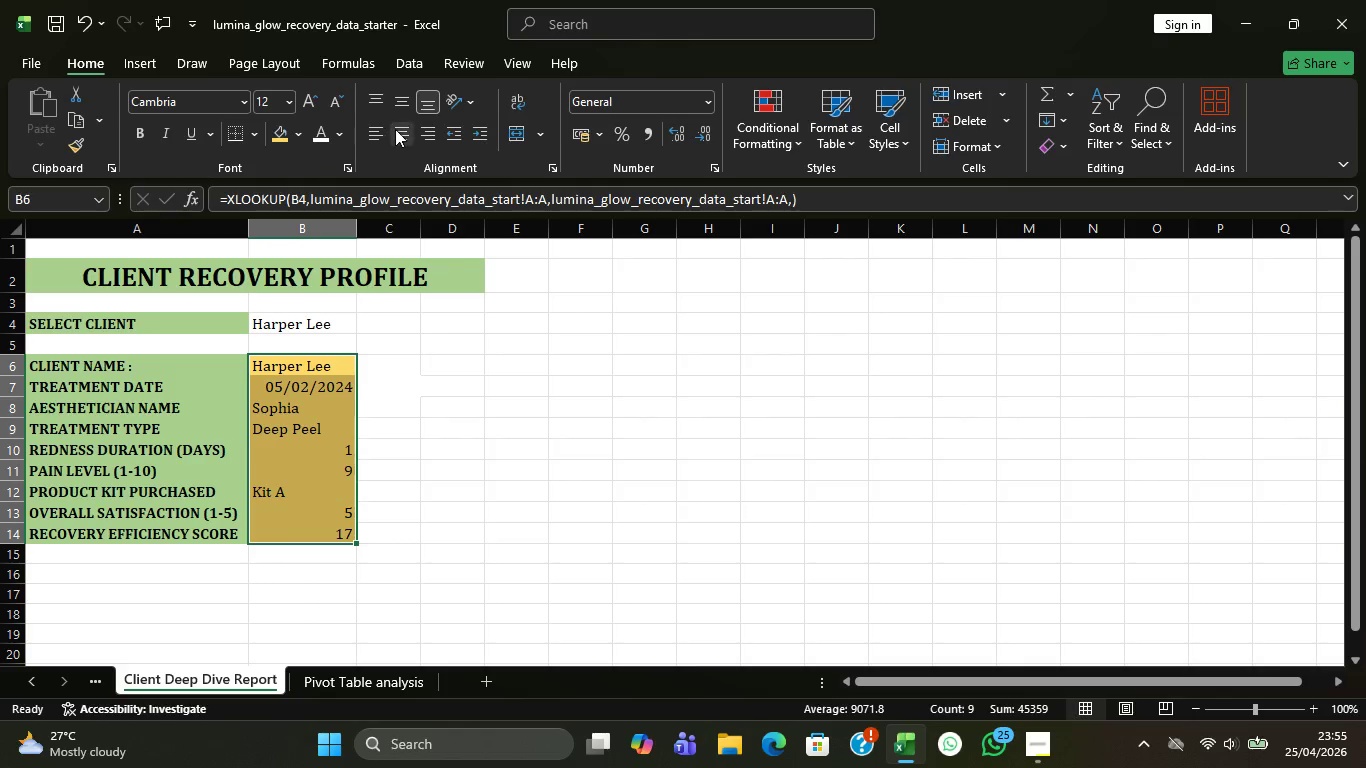 
left_click([395, 129])
 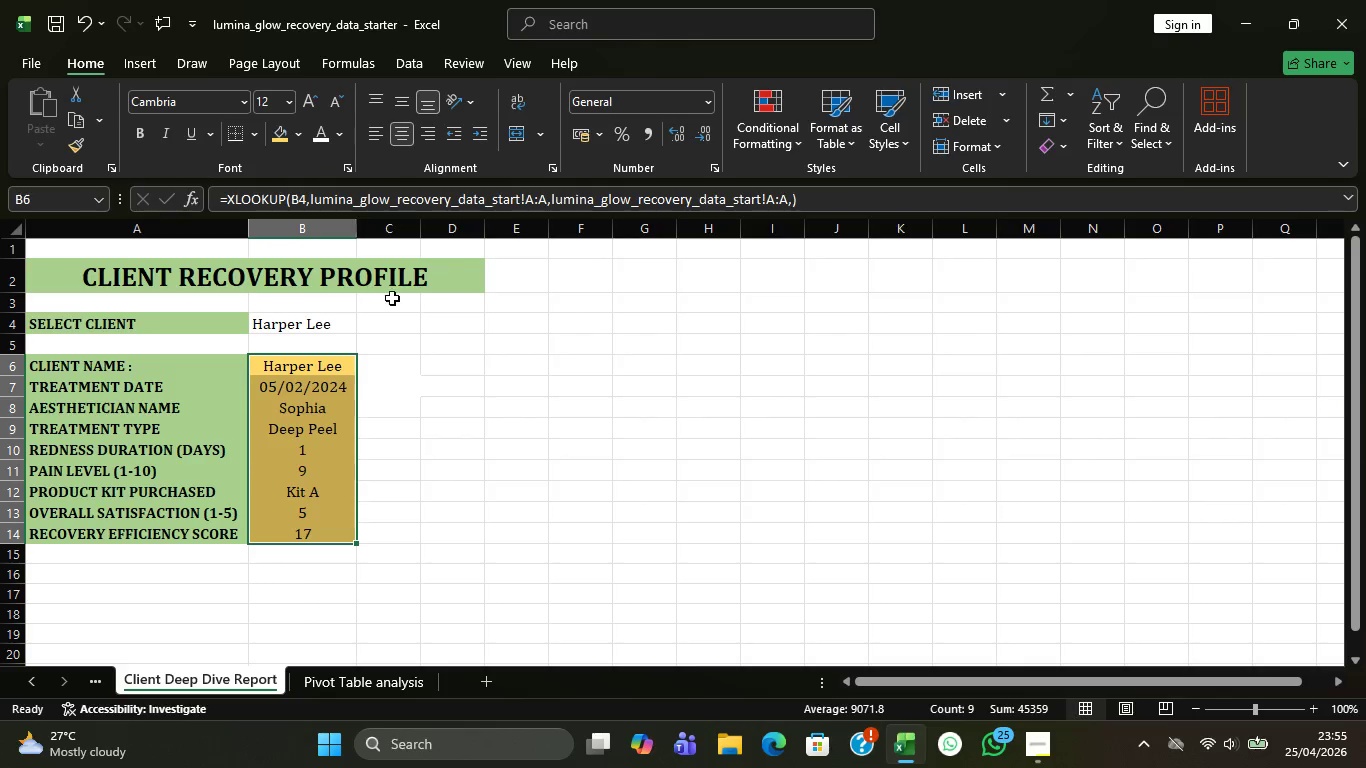 
left_click([440, 418])
 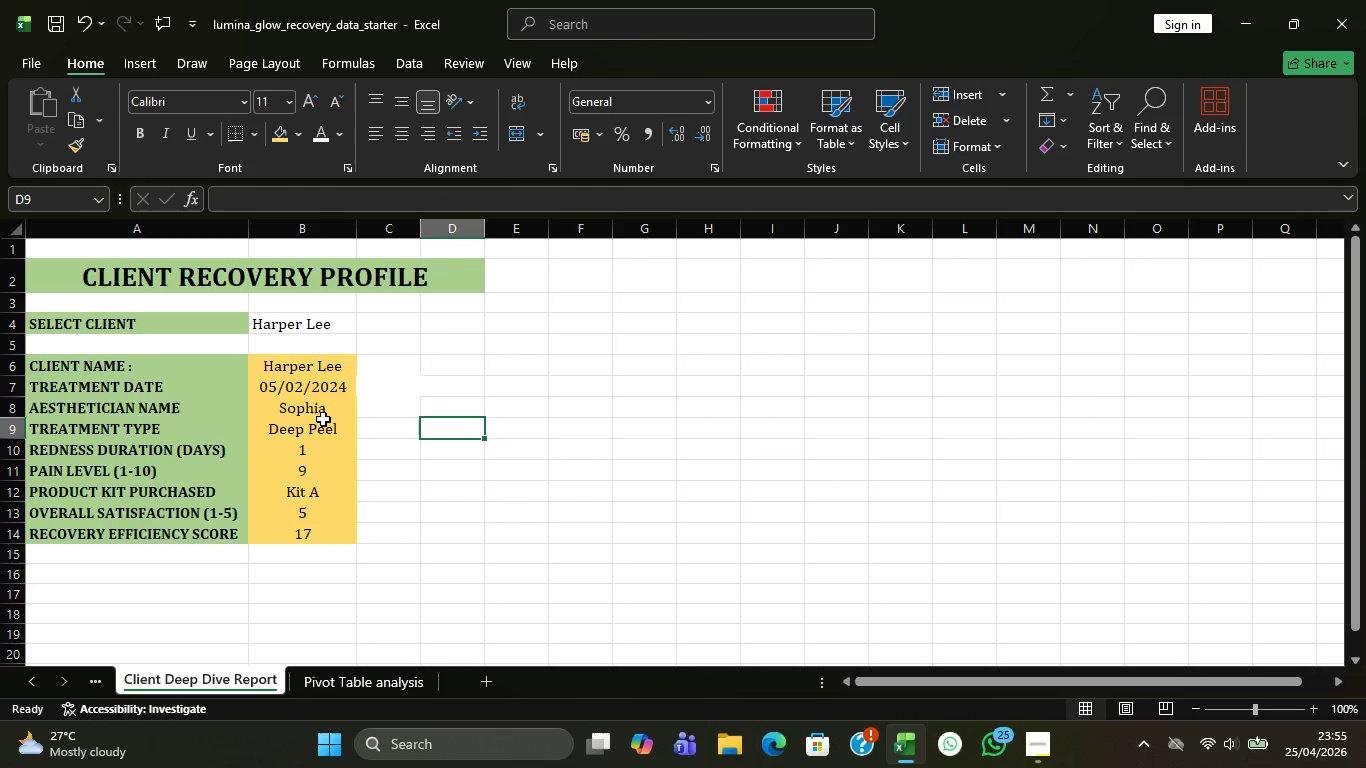 
left_click_drag(start_coordinate=[322, 357], to_coordinate=[328, 532])
 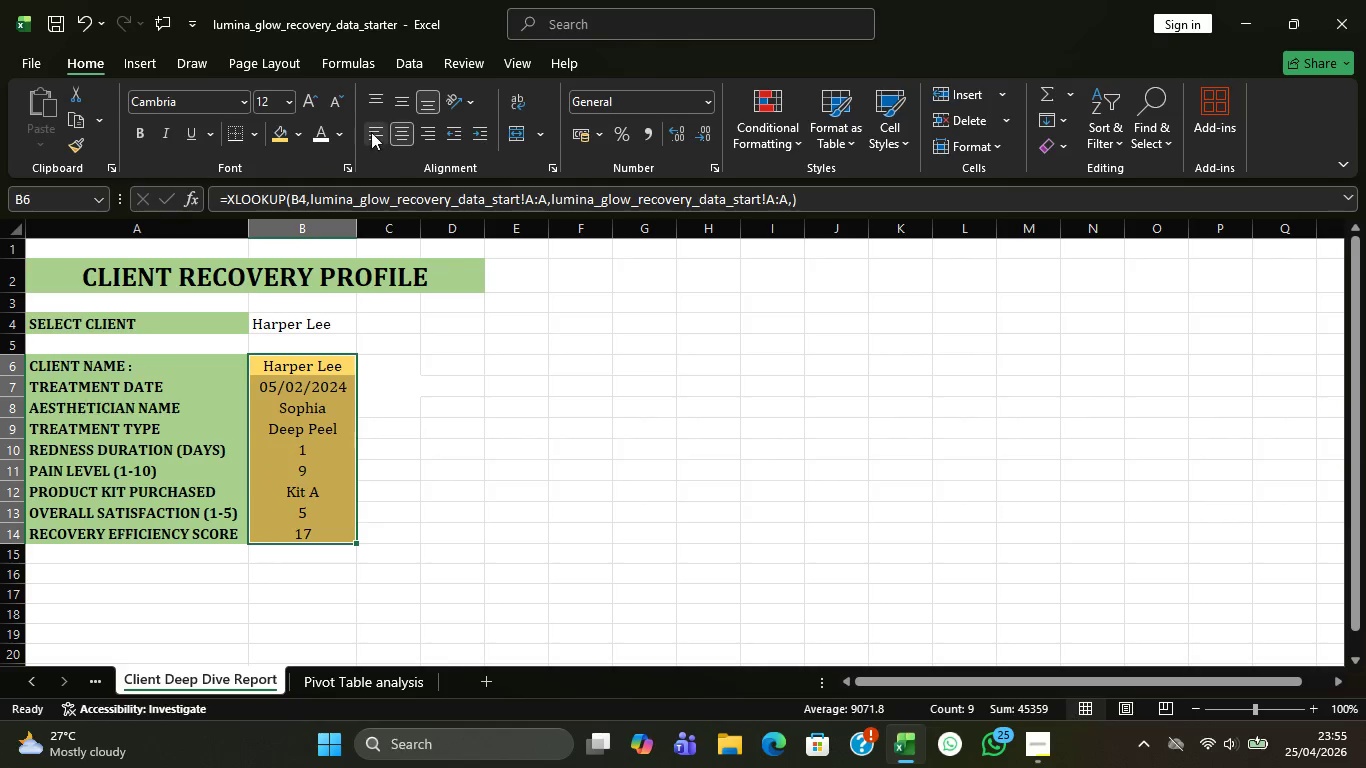 
left_click([371, 132])
 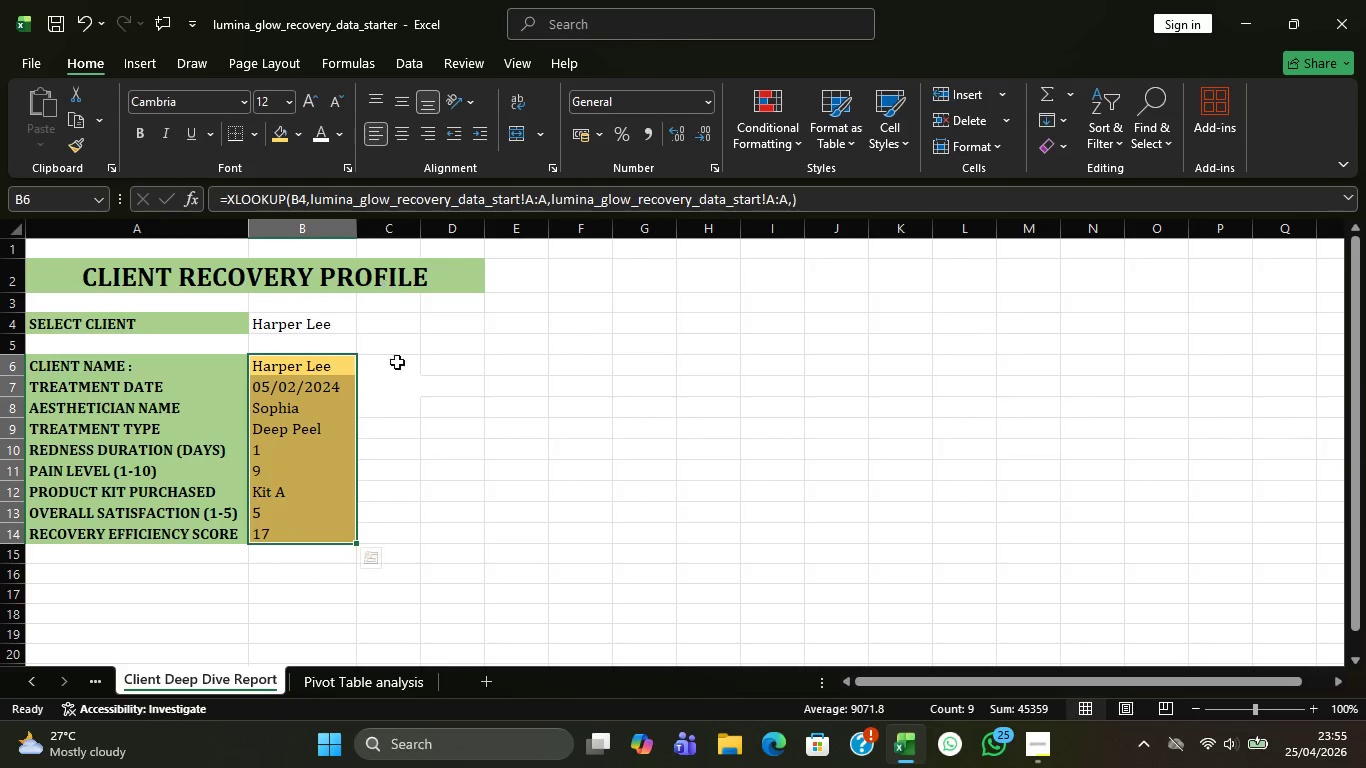 
left_click([407, 404])
 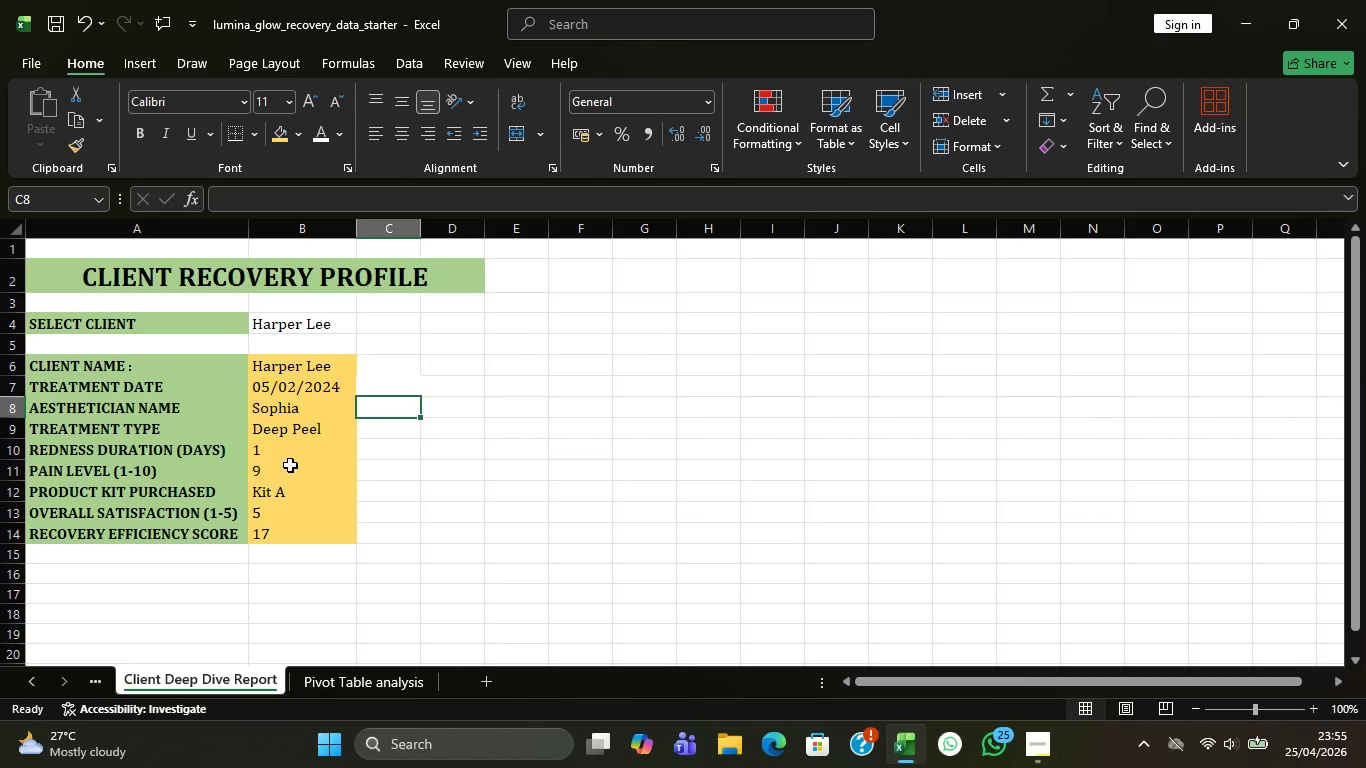 
left_click_drag(start_coordinate=[260, 450], to_coordinate=[263, 534])
 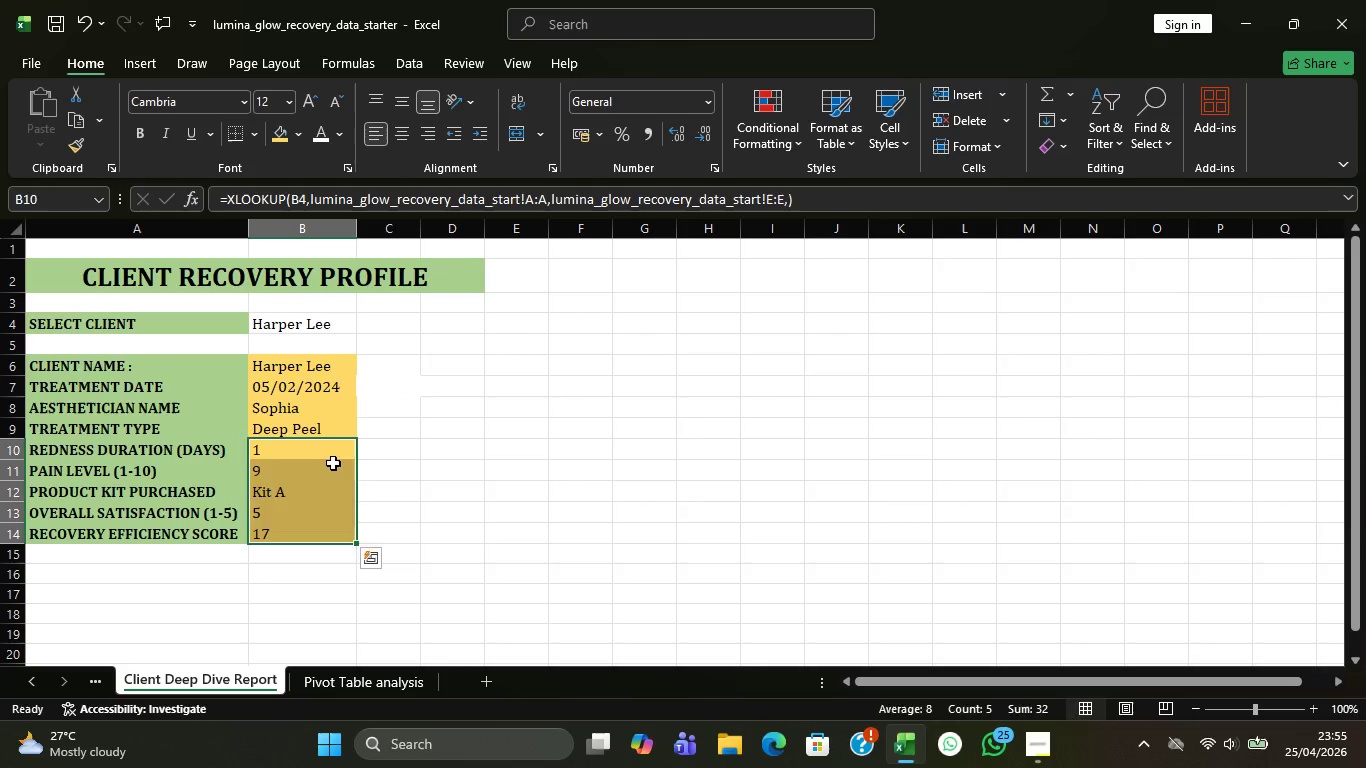 
left_click([333, 463])
 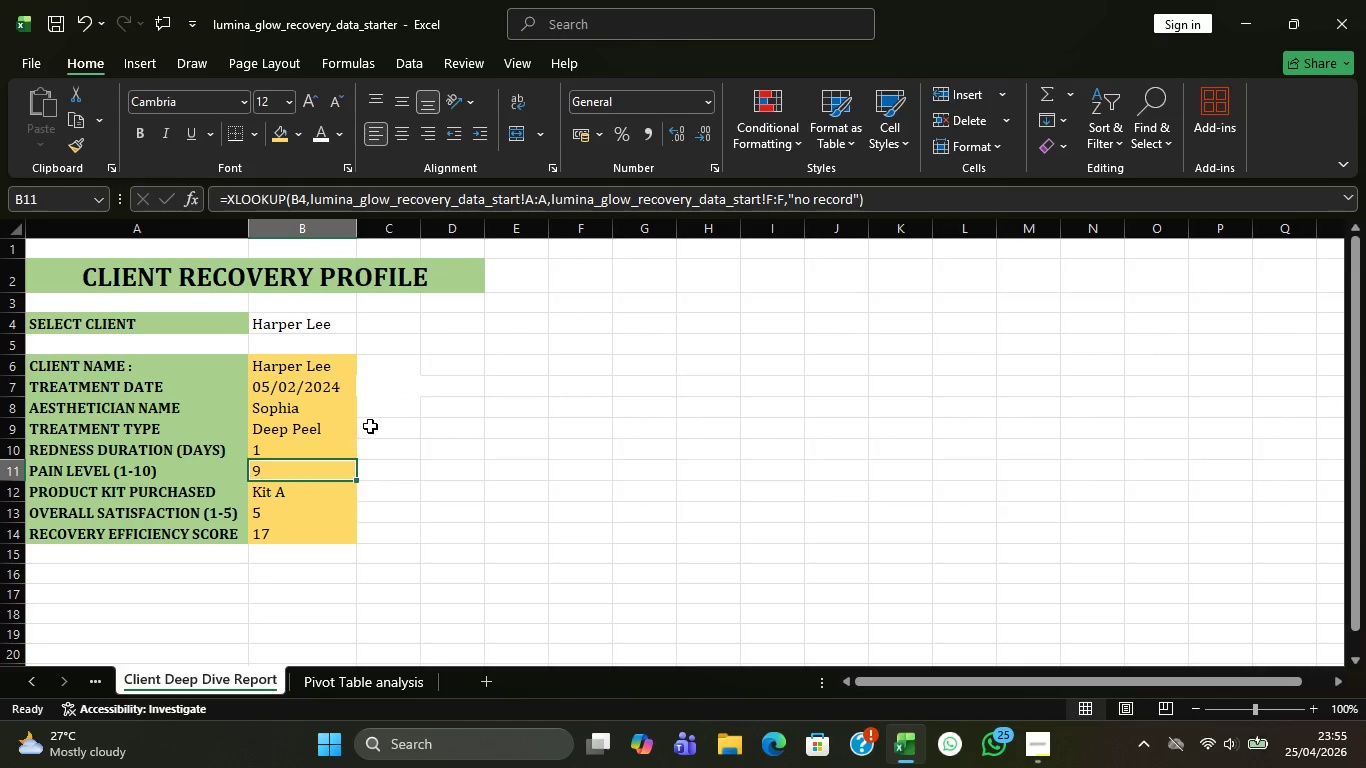 
left_click([370, 426])
 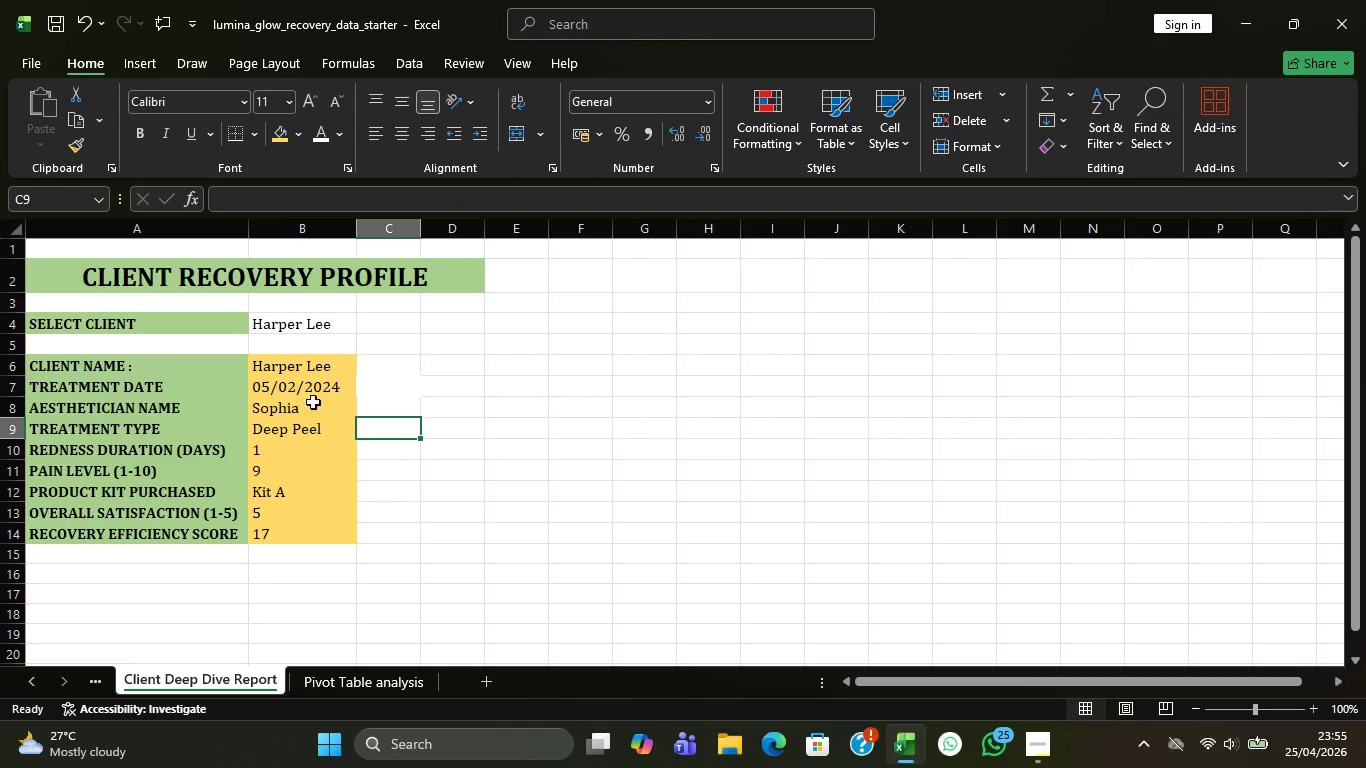 
left_click([315, 330])
 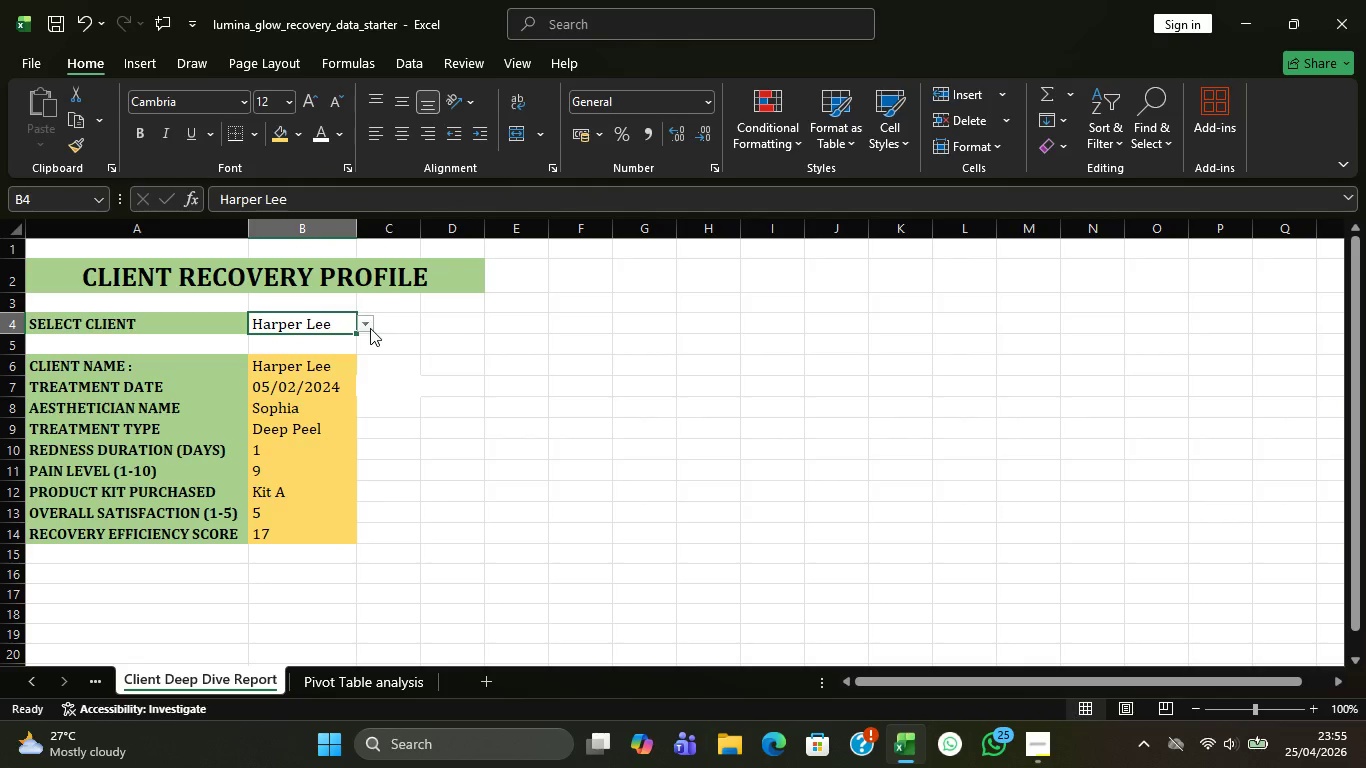 
left_click([370, 328])
 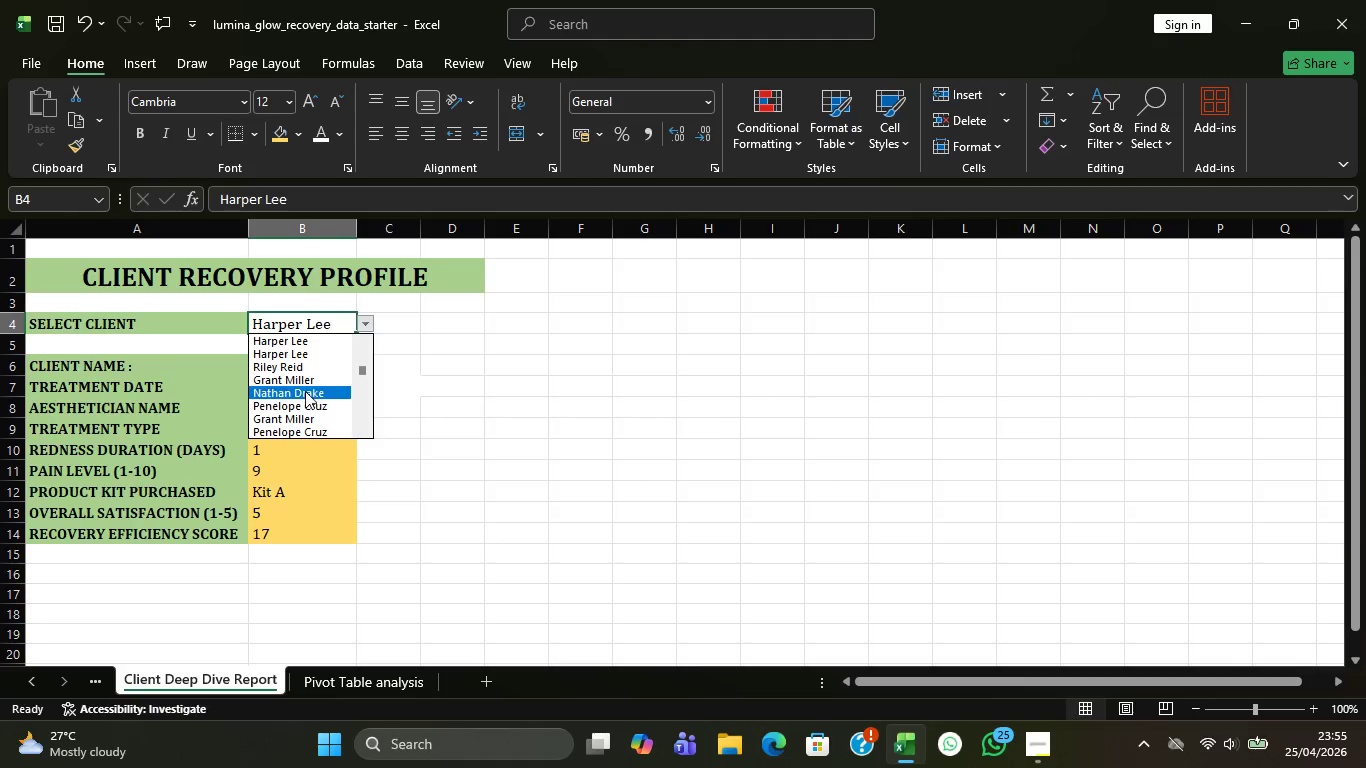 
left_click([305, 391])
 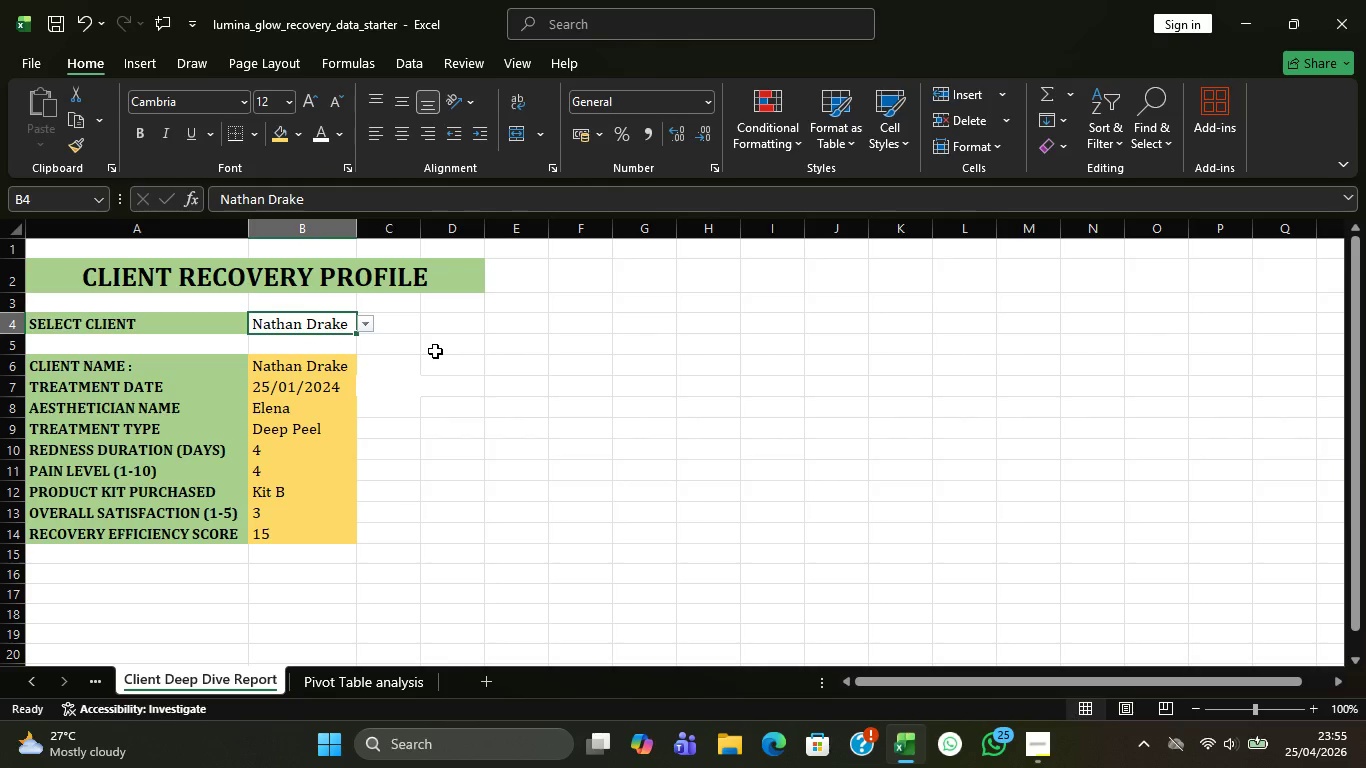 
wait(5.78)
 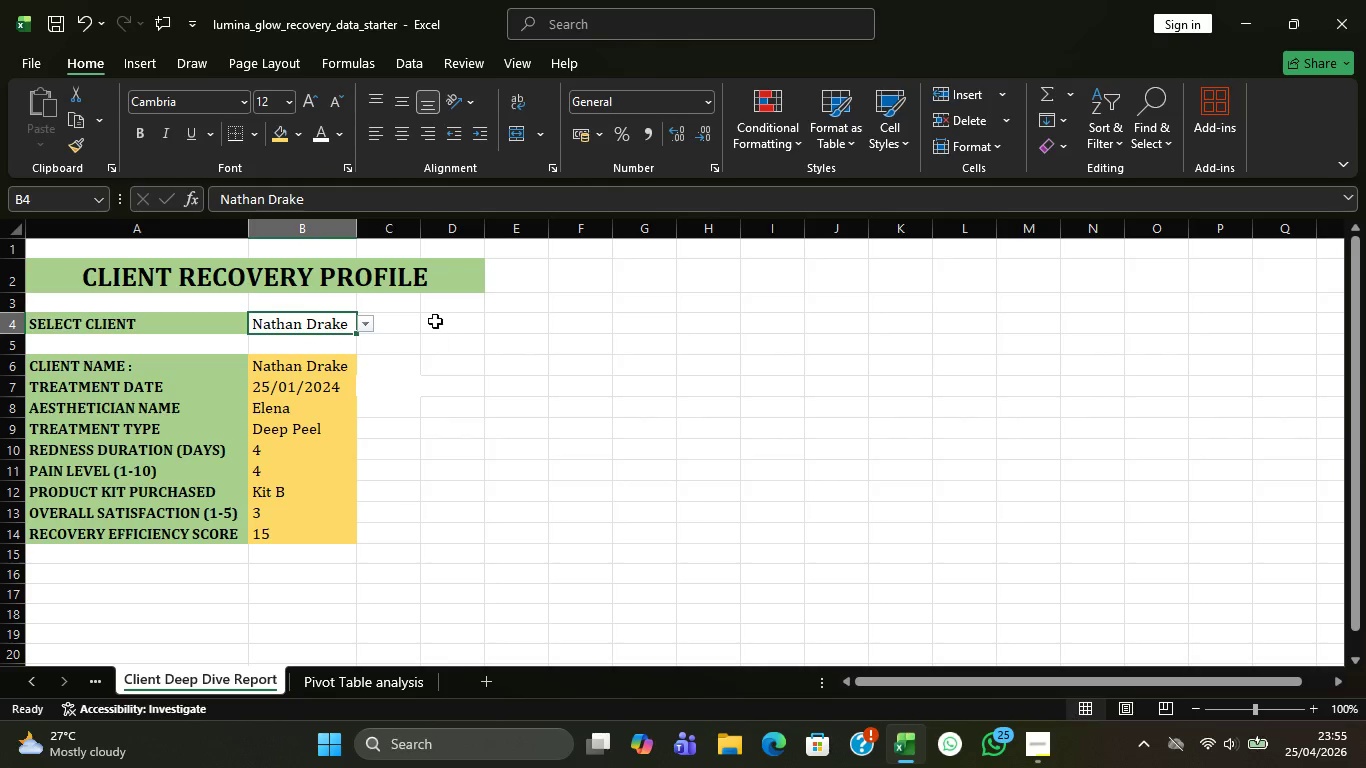 
left_click([616, 473])
 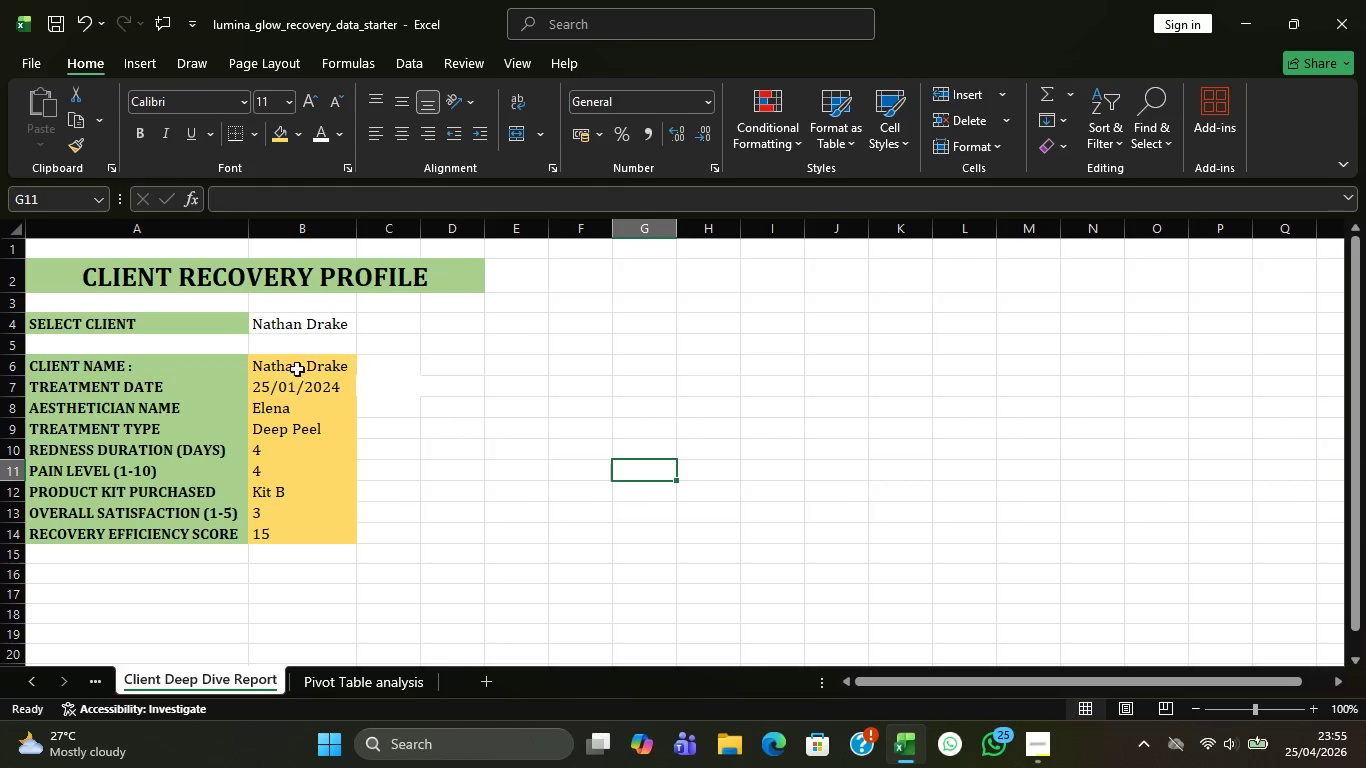 
left_click([297, 327])
 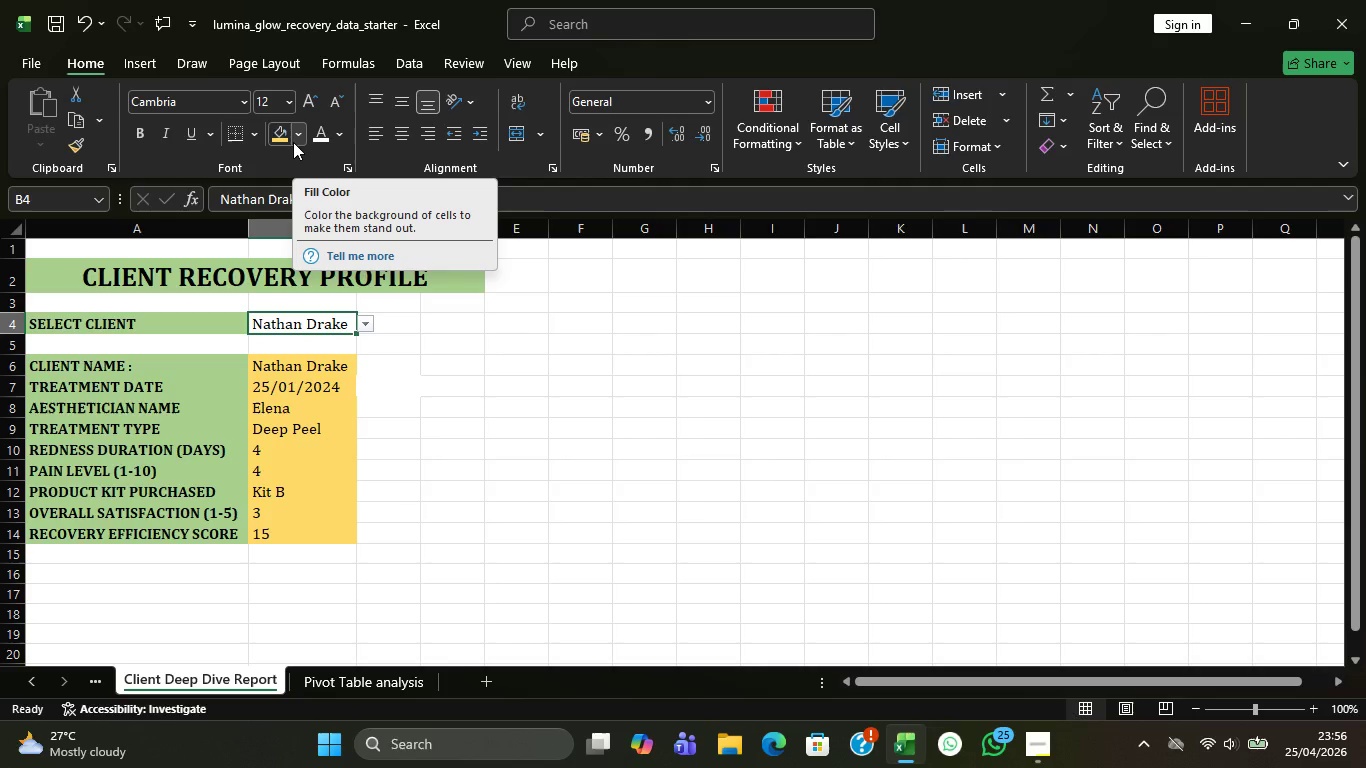 
left_click([282, 137])
 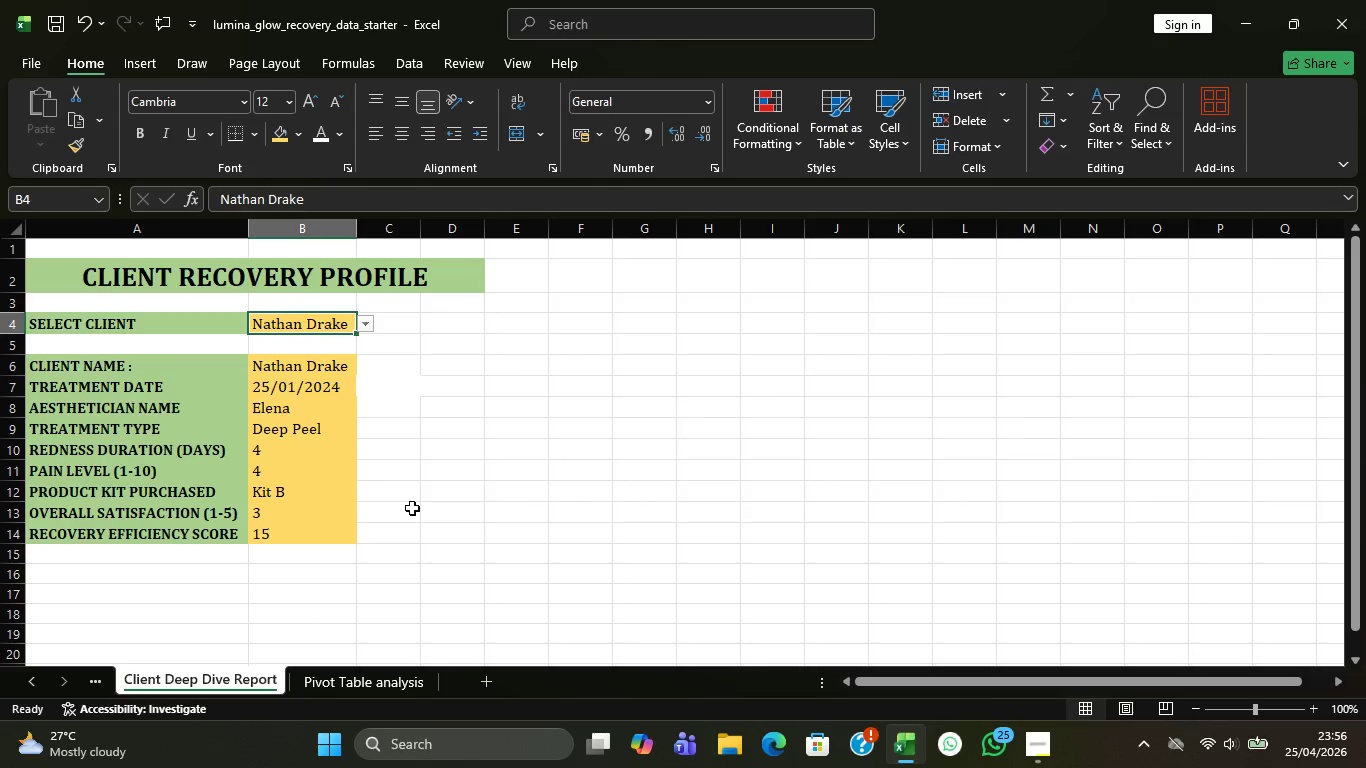 
left_click_drag(start_coordinate=[417, 495], to_coordinate=[426, 494])
 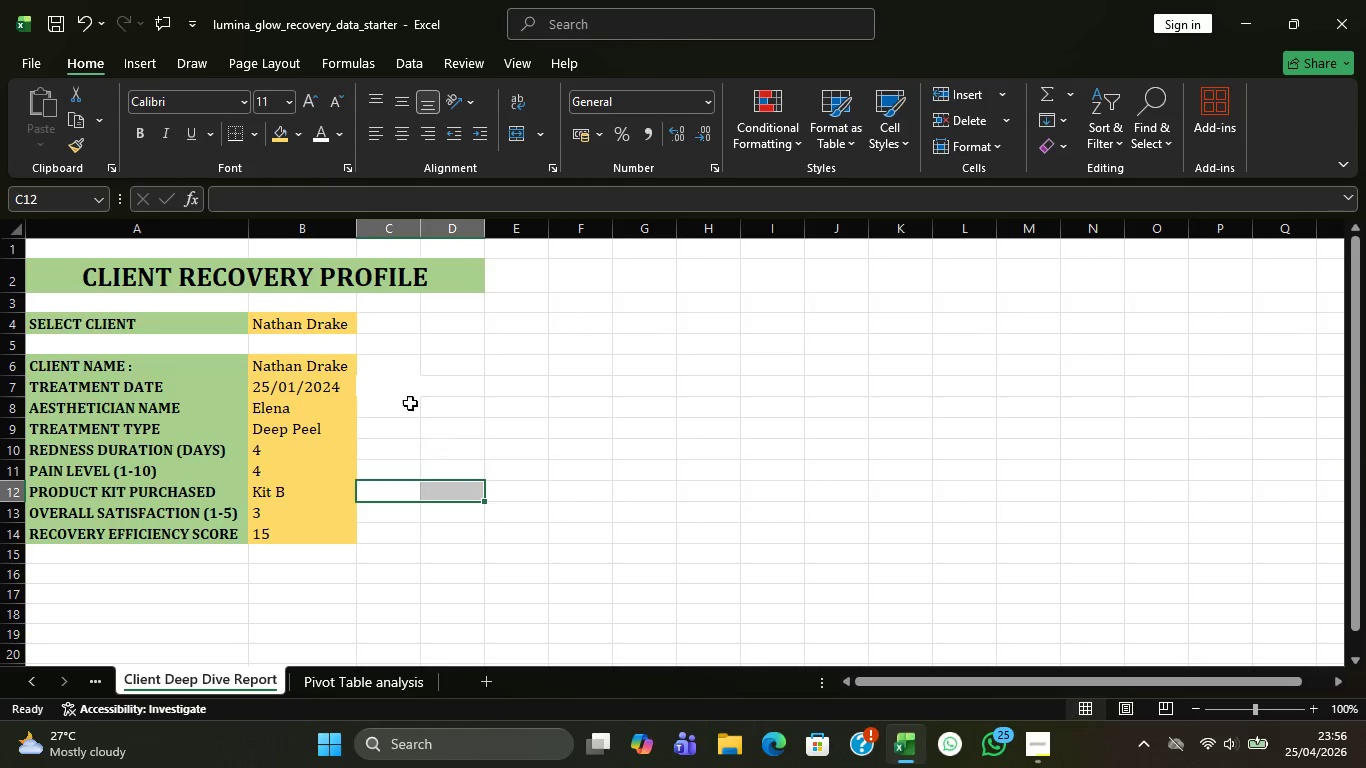 
left_click([410, 392])
 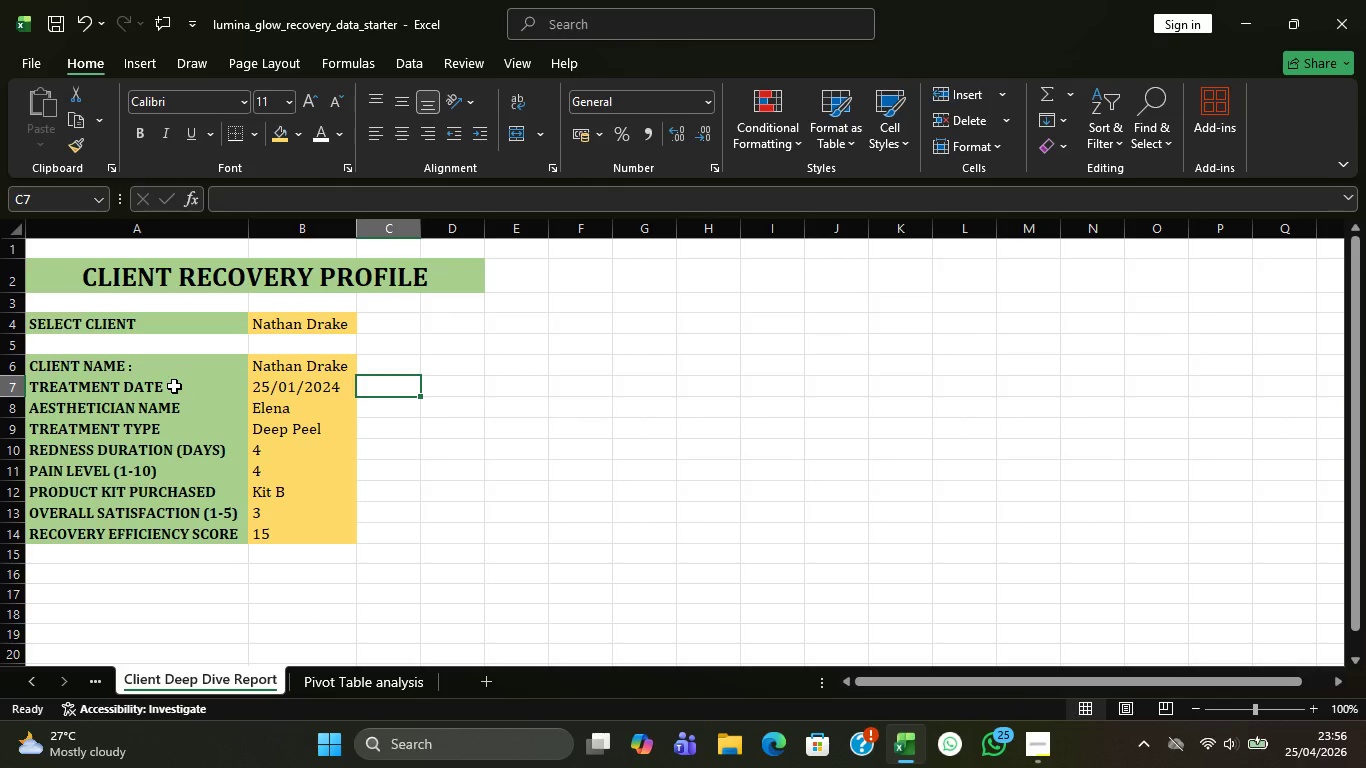 
wait(21.58)
 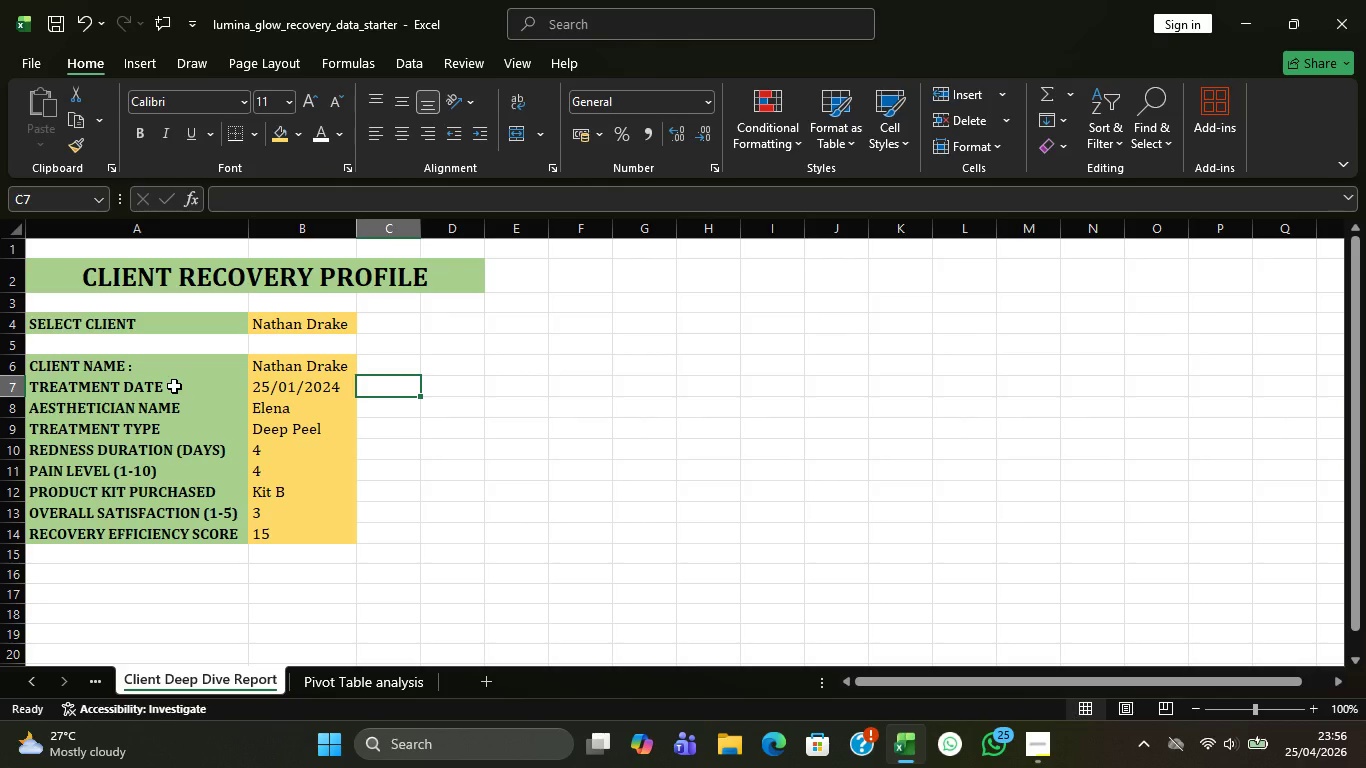 
scroll: coordinate [333, 395], scroll_direction: up, amount: 2.0
 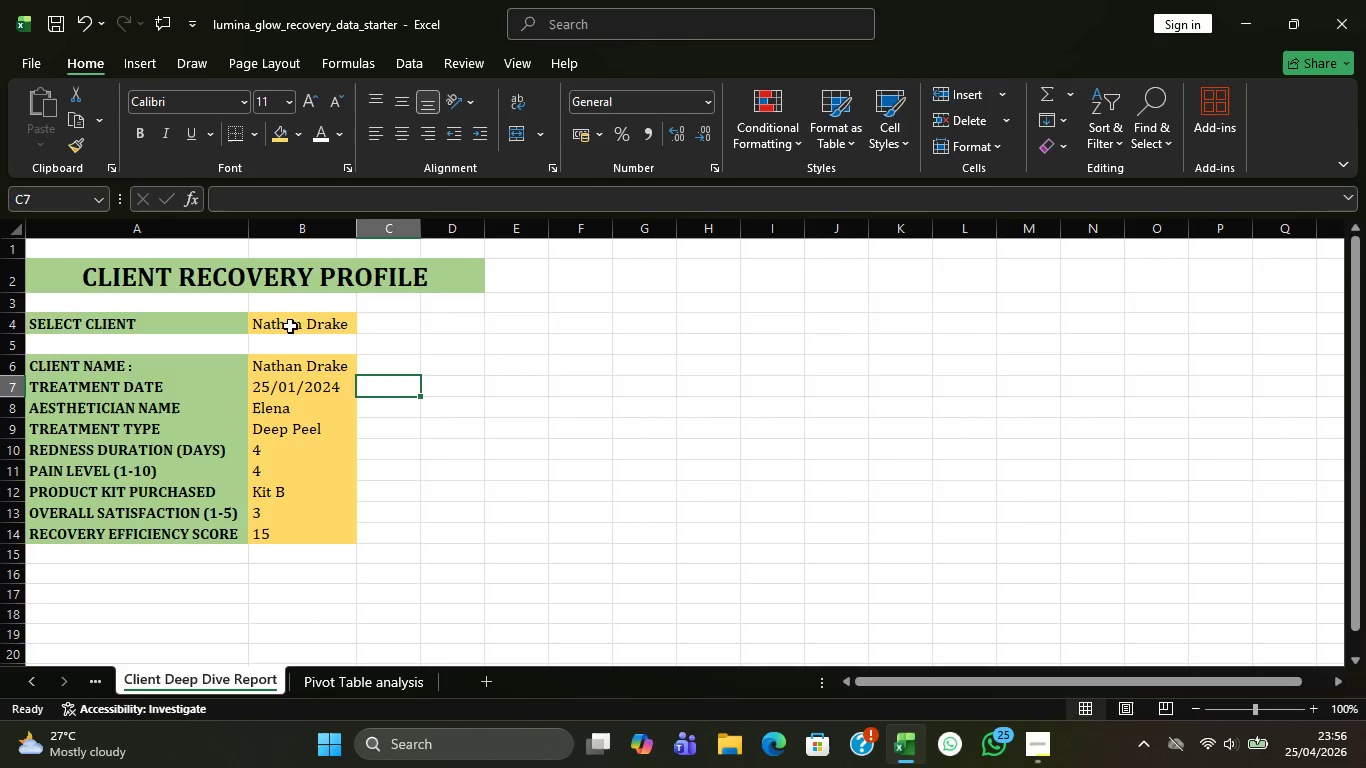 
left_click([341, 333])
 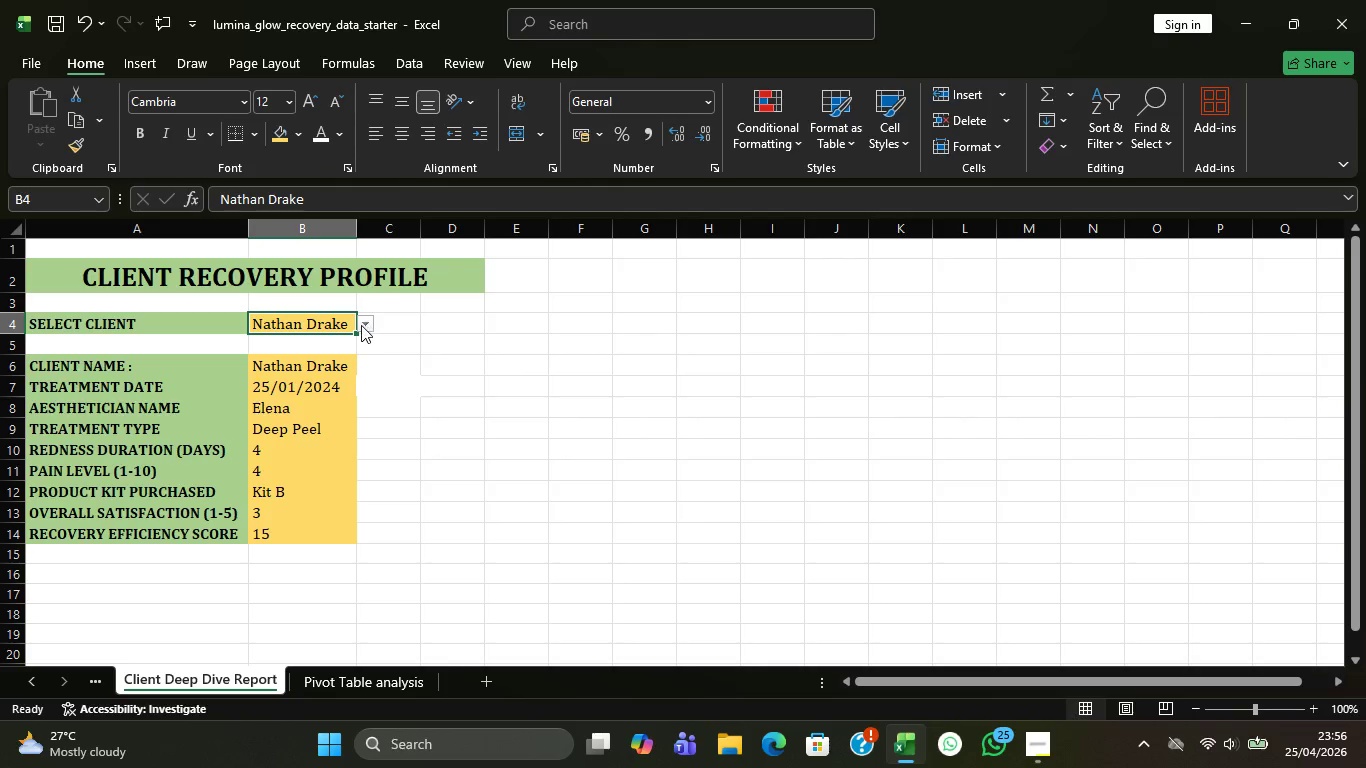 
left_click([361, 325])
 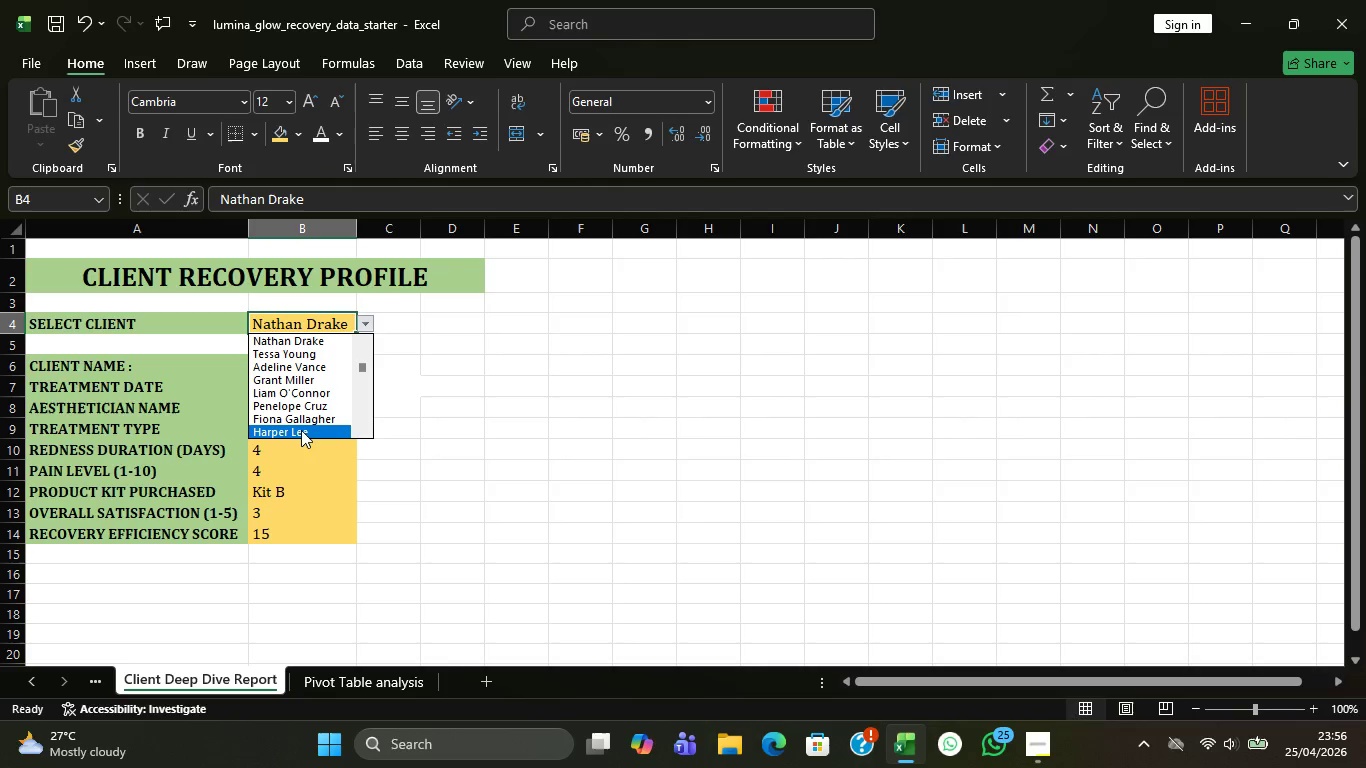 
left_click([301, 430])
 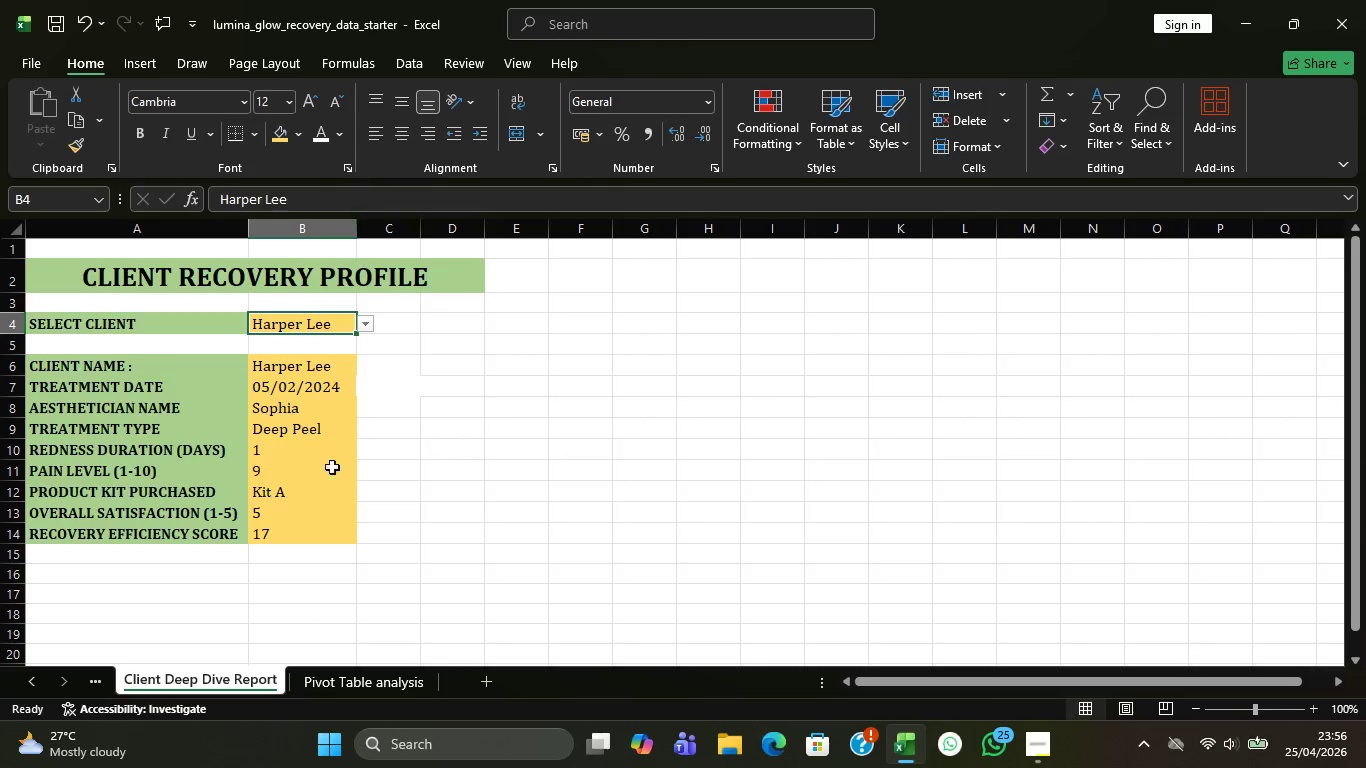 
wait(7.11)
 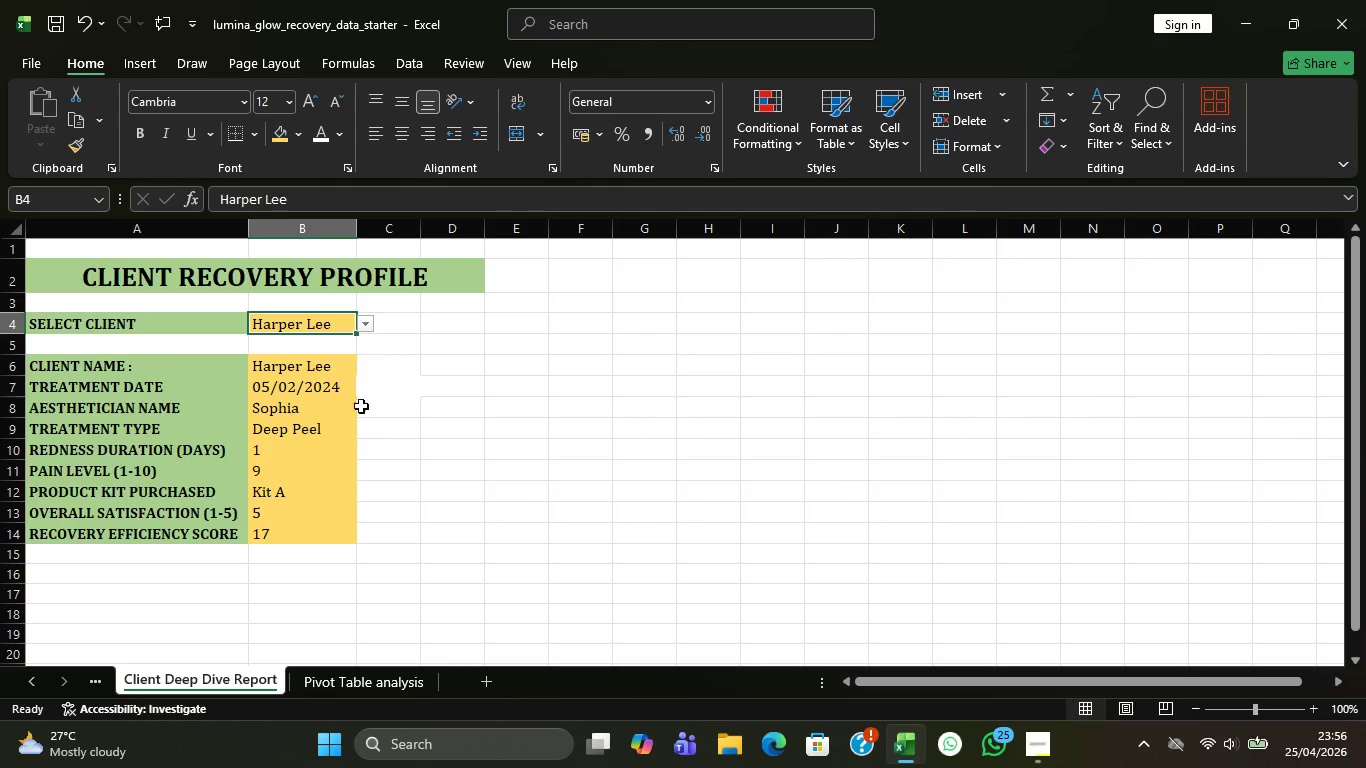 
left_click([98, 691])
 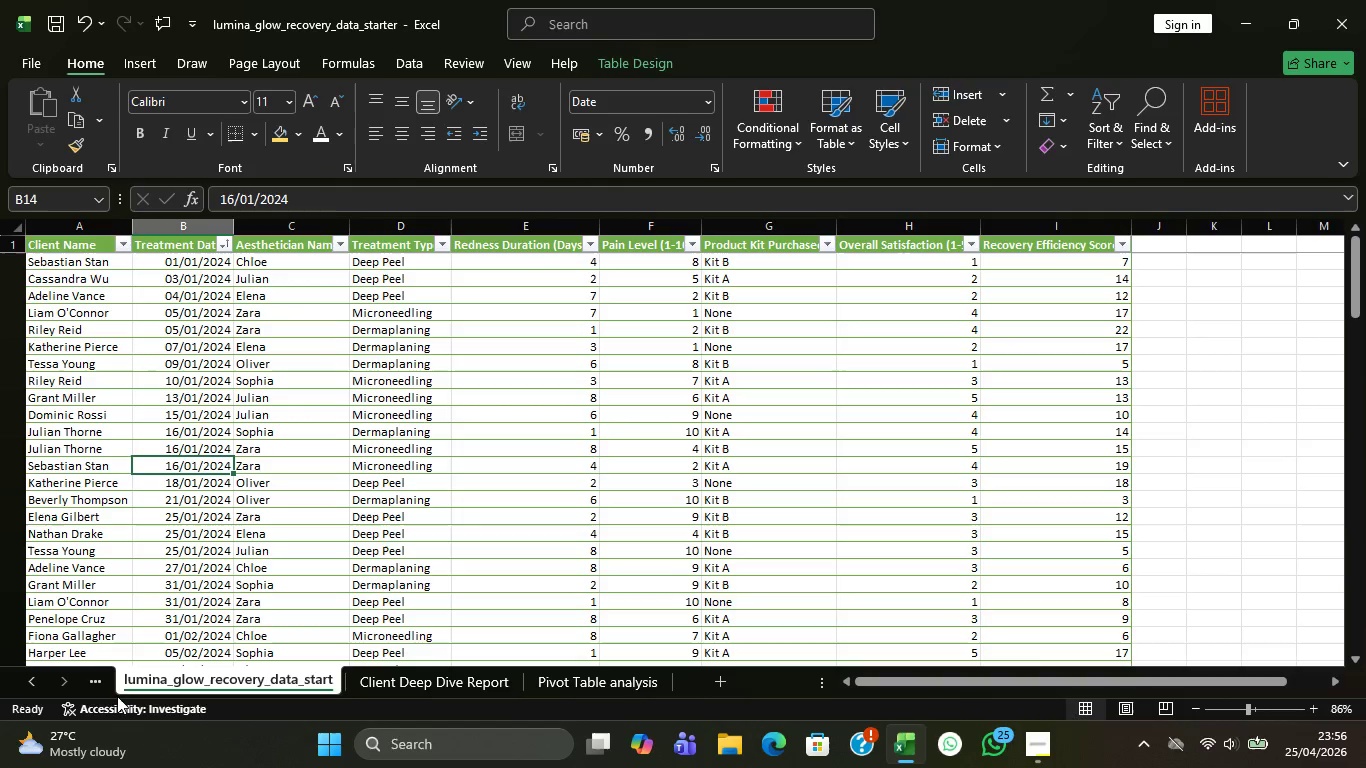 
left_click([92, 692])
 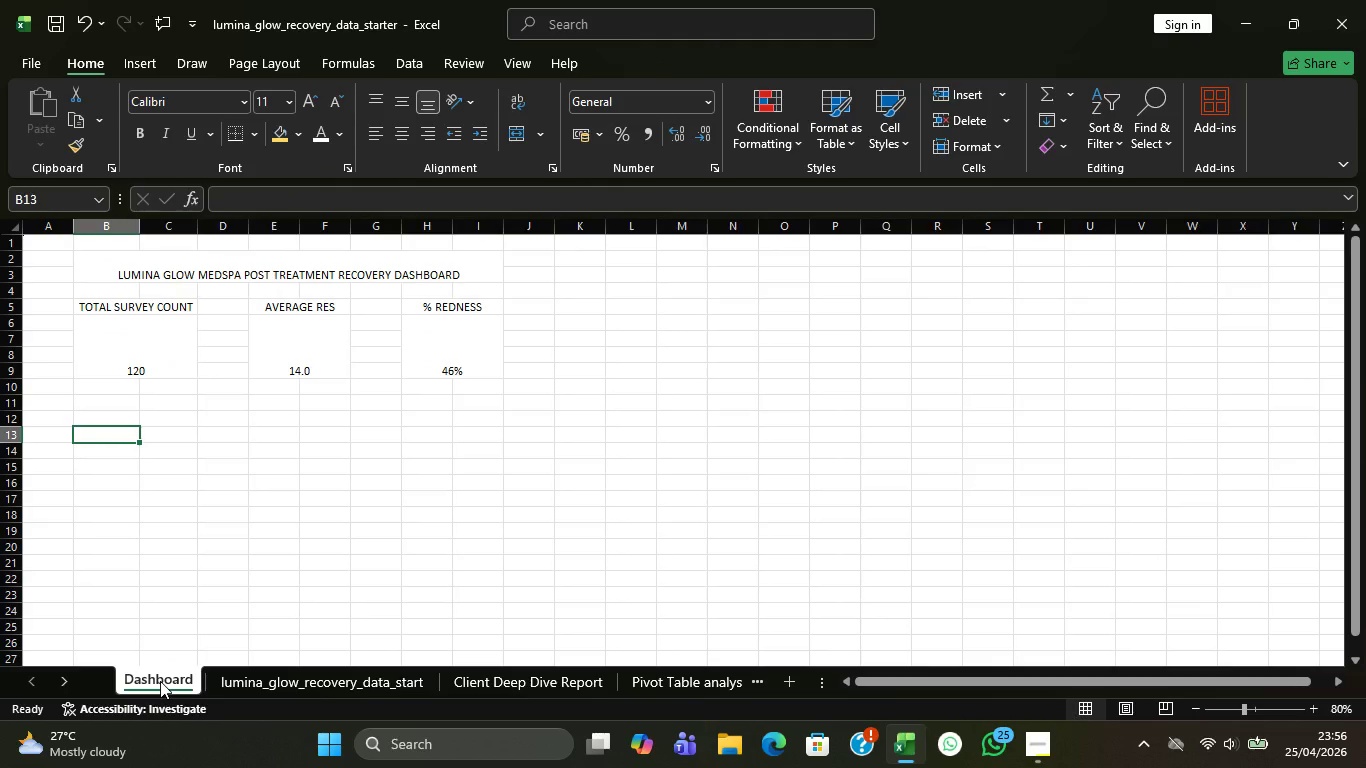 
left_click_drag(start_coordinate=[160, 681], to_coordinate=[729, 693])
 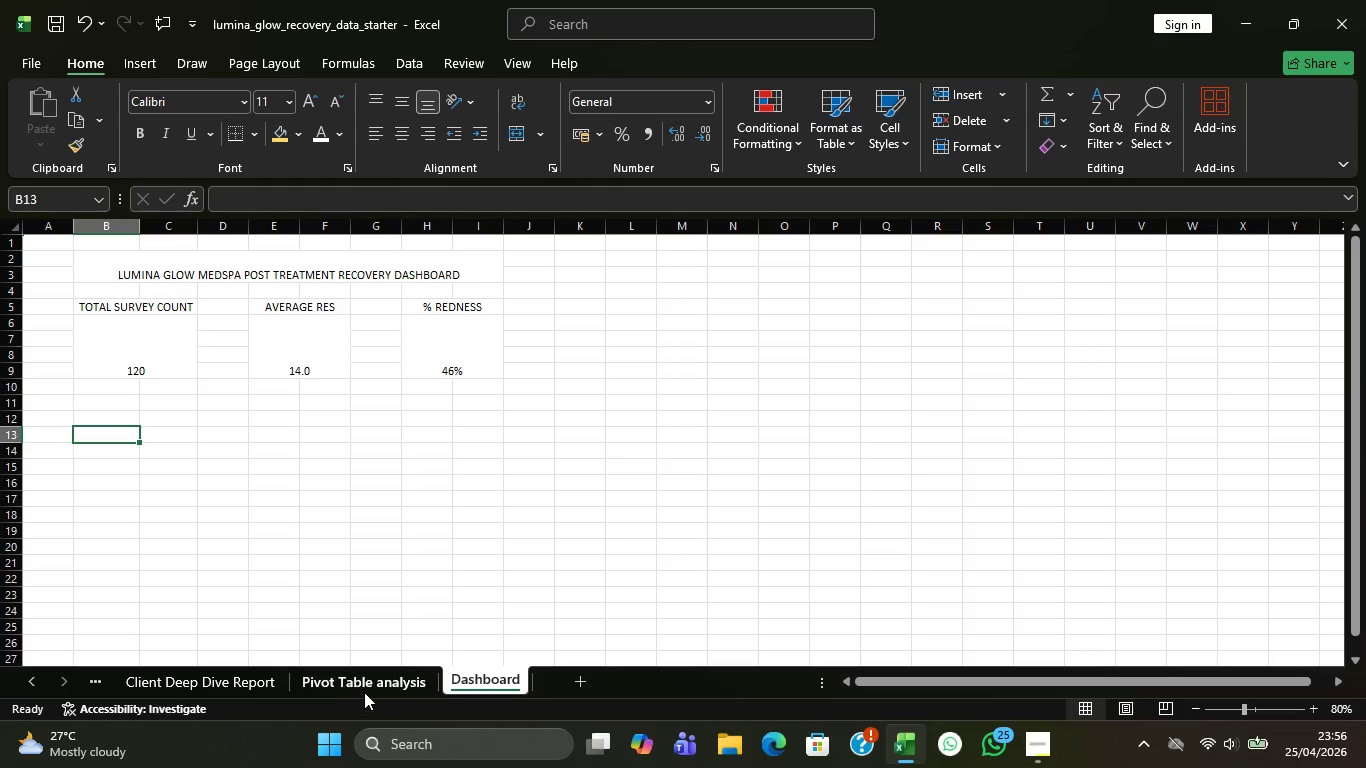 
left_click([372, 680])
 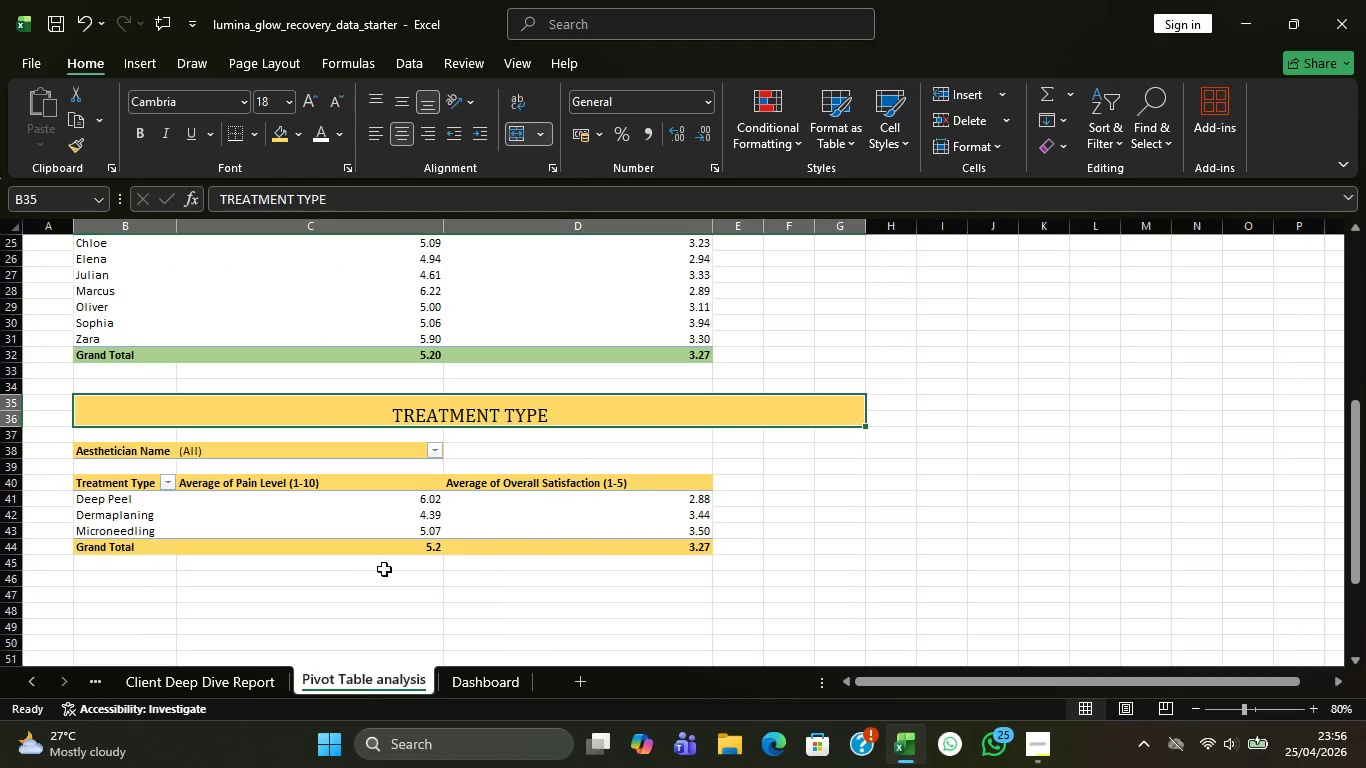 
scroll: coordinate [406, 585], scroll_direction: up, amount: 11.0
 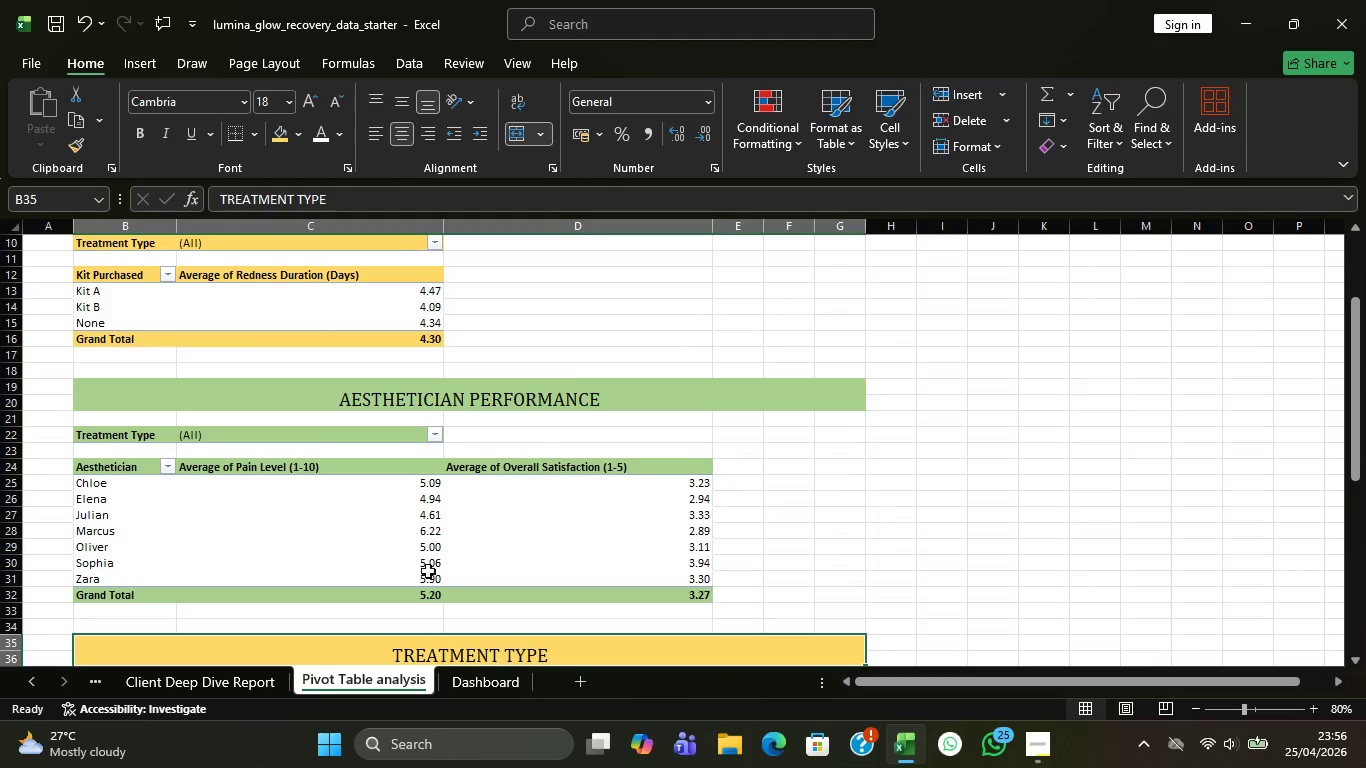 
scroll: coordinate [423, 587], scroll_direction: down, amount: 6.0
 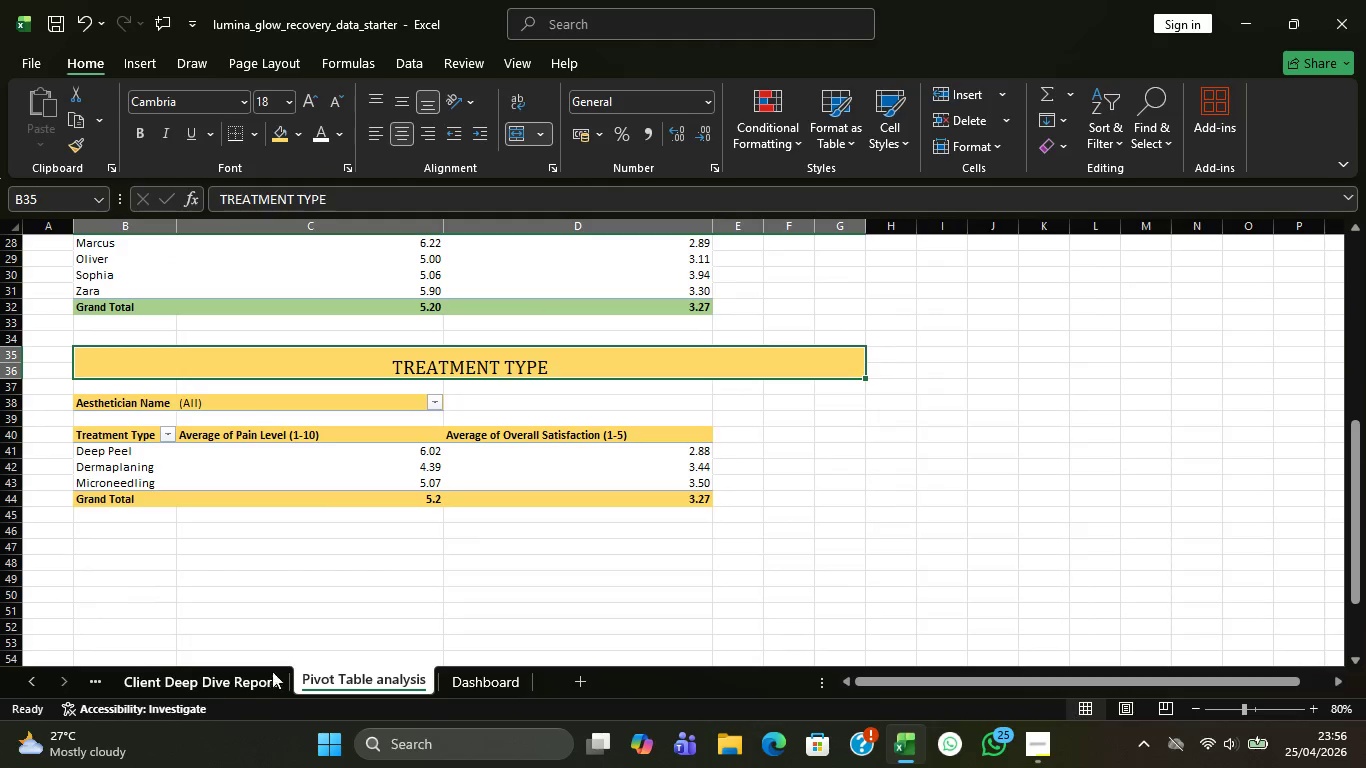 
left_click([263, 679])
 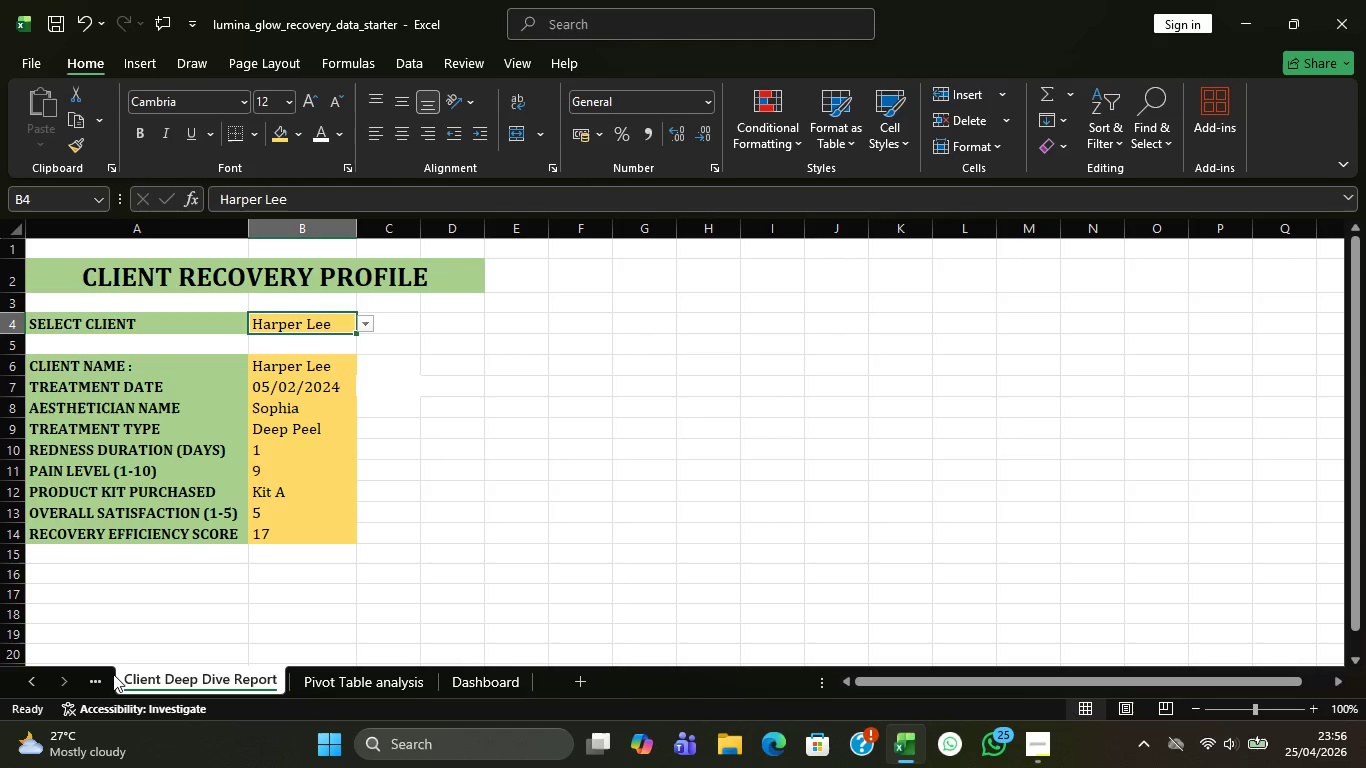 
left_click([103, 674])
 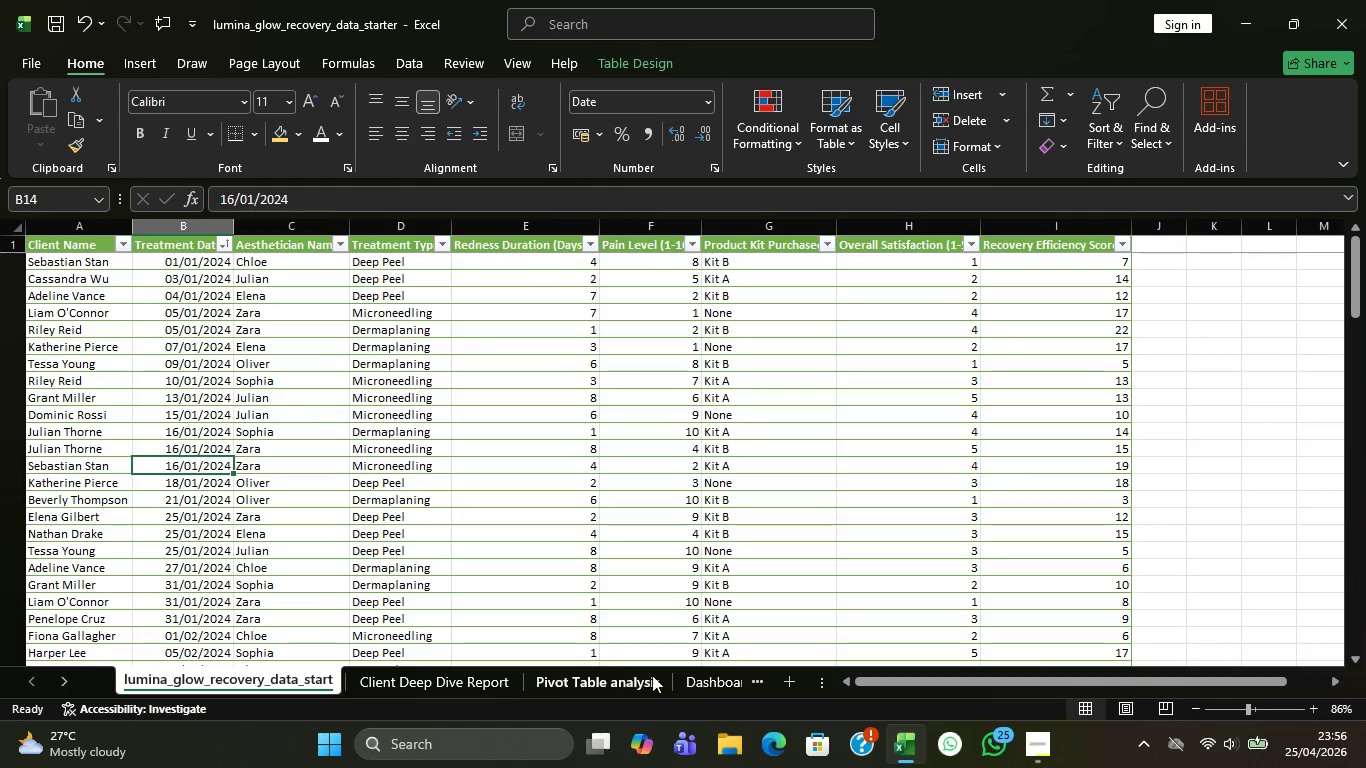 
left_click([692, 684])
 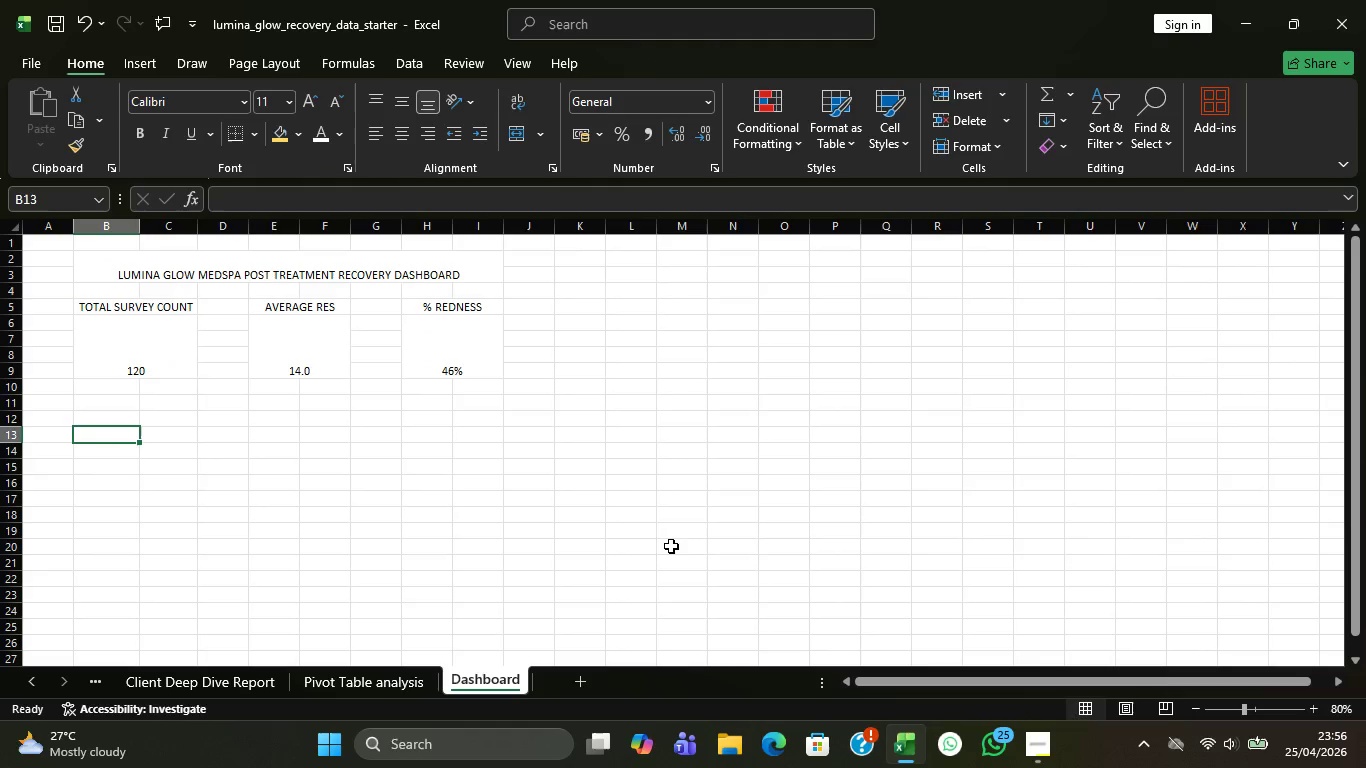 
wait(8.13)
 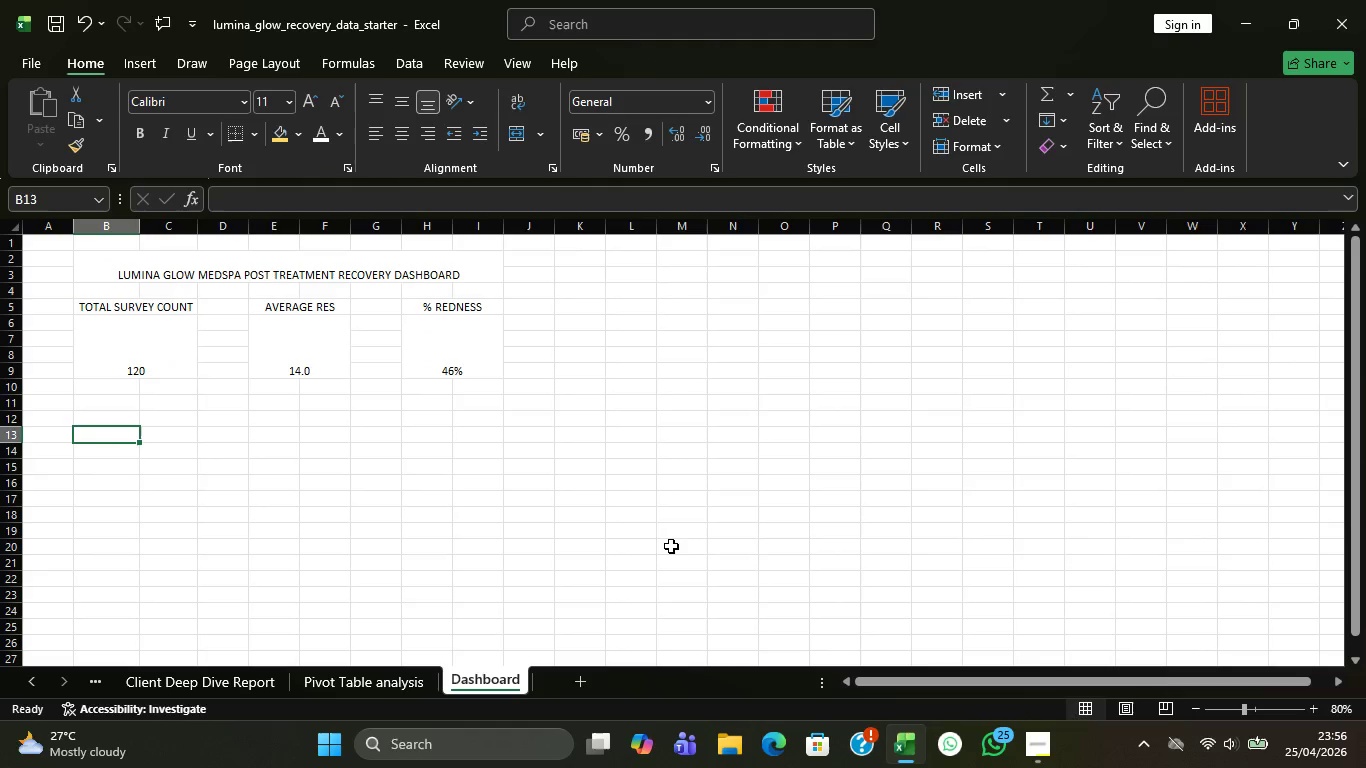 
mouse_move([787, 745])
 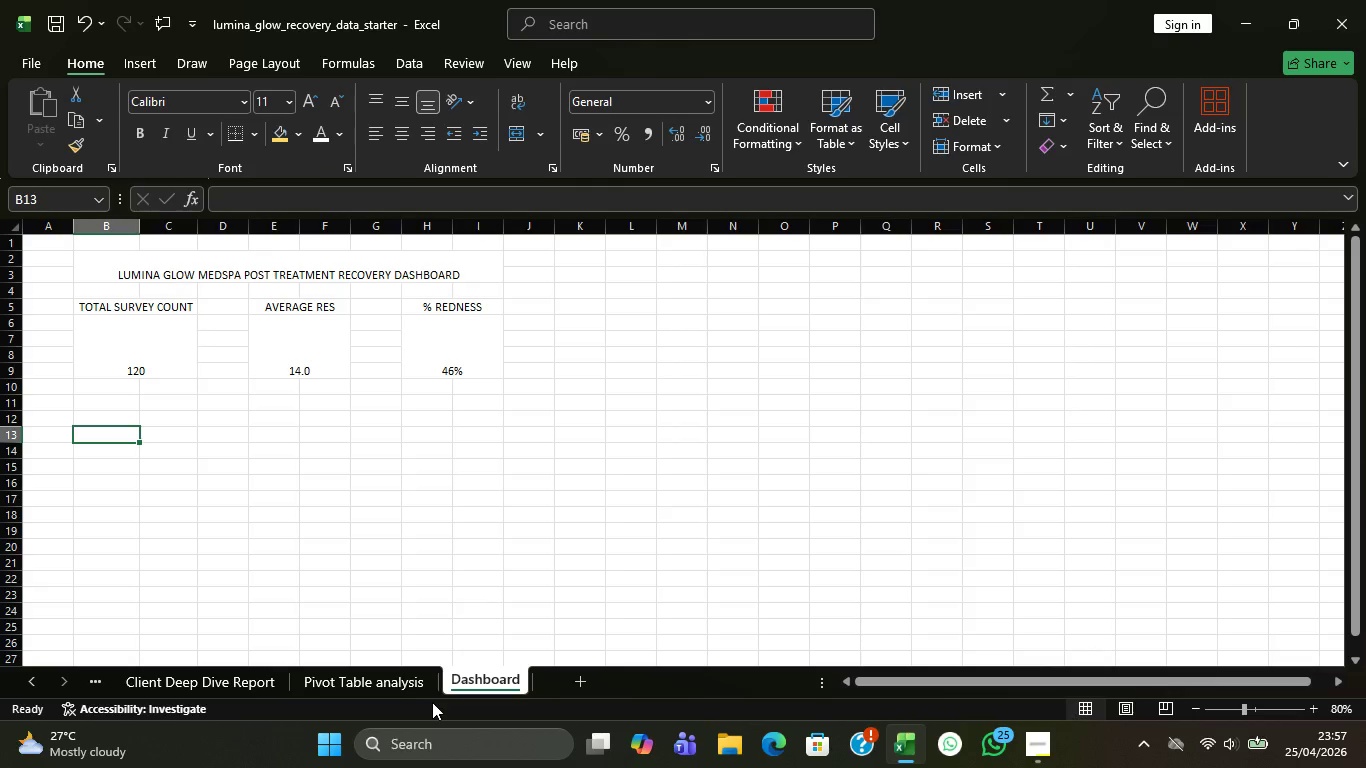 
wait(36.97)
 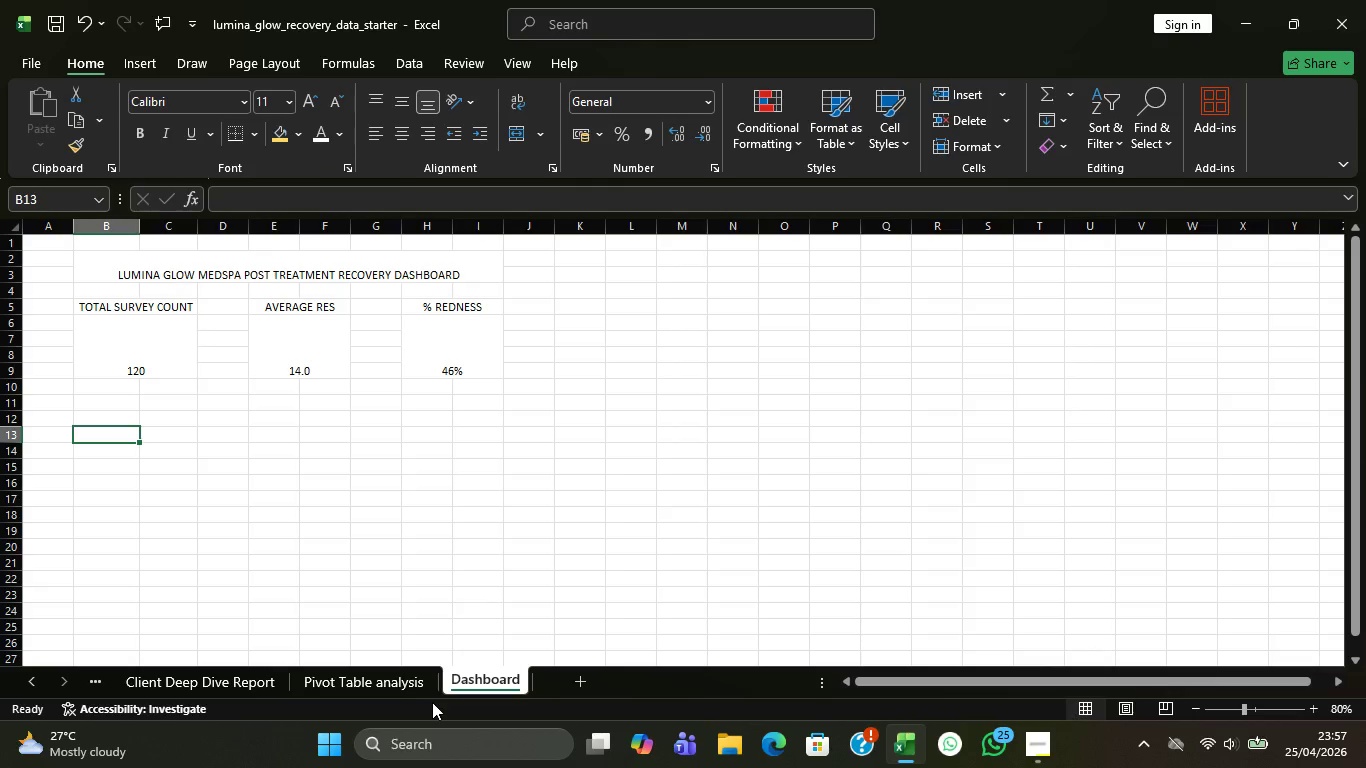 
mouse_move([1039, 740])
 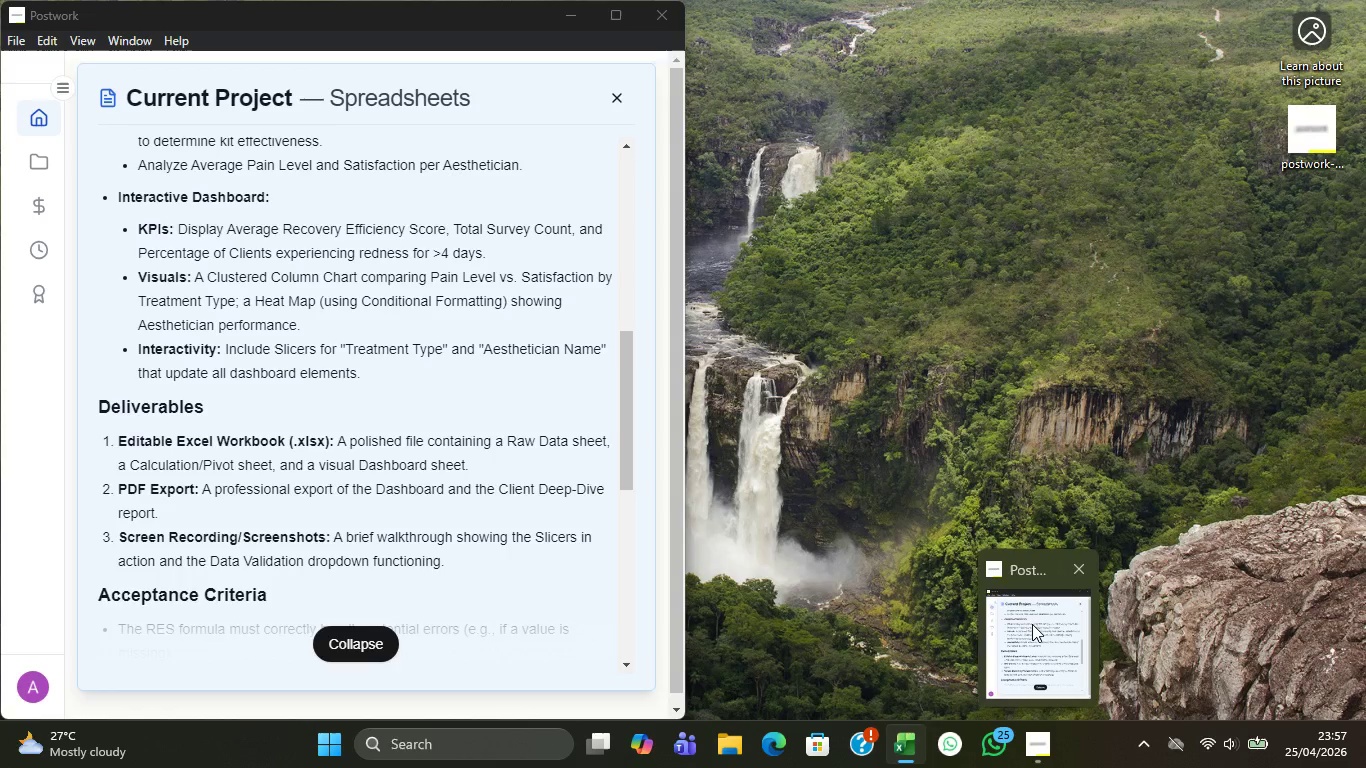 
left_click([1032, 624])